 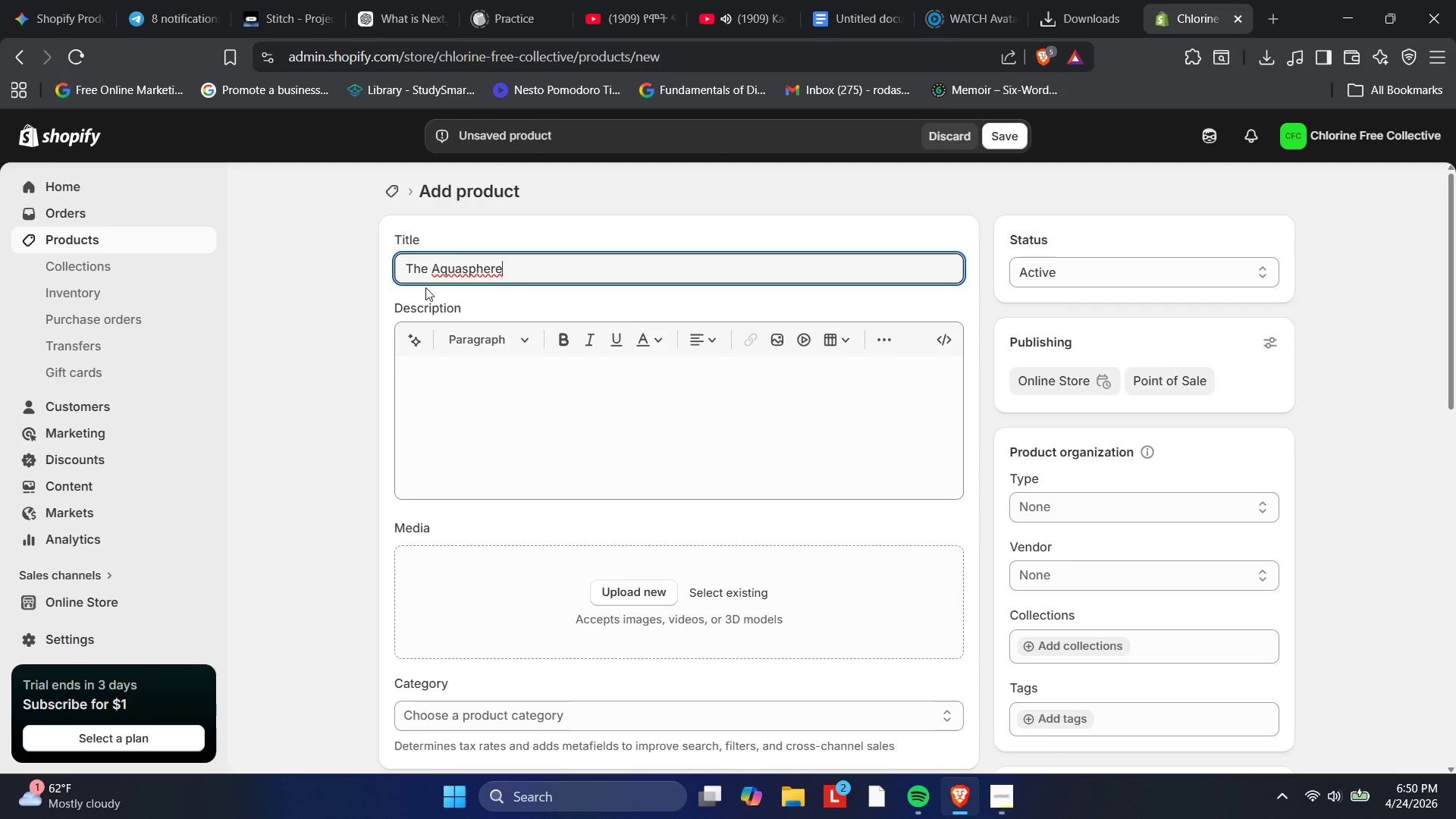 
key(ArrowRight)
 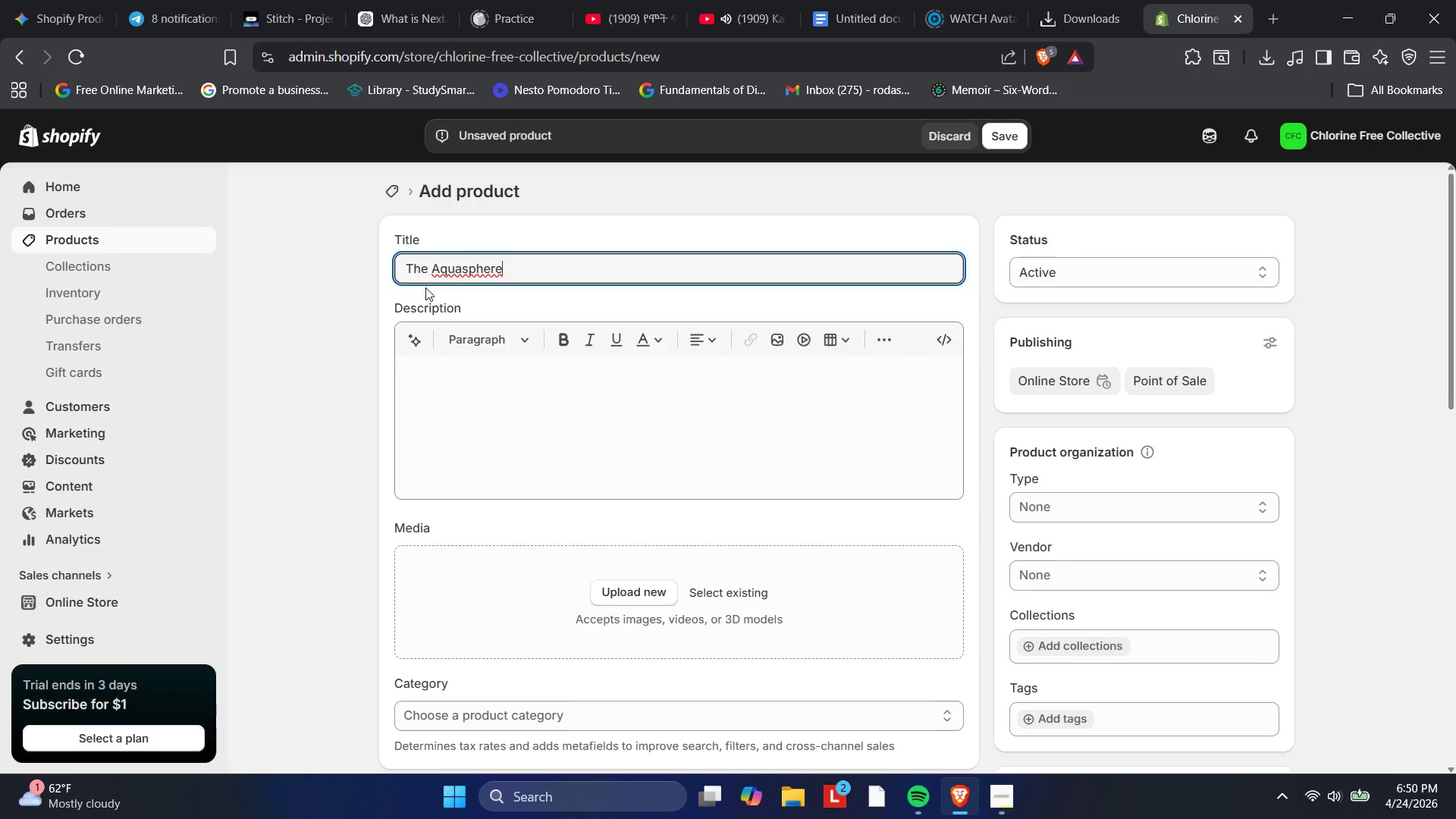 
wait(5.47)
 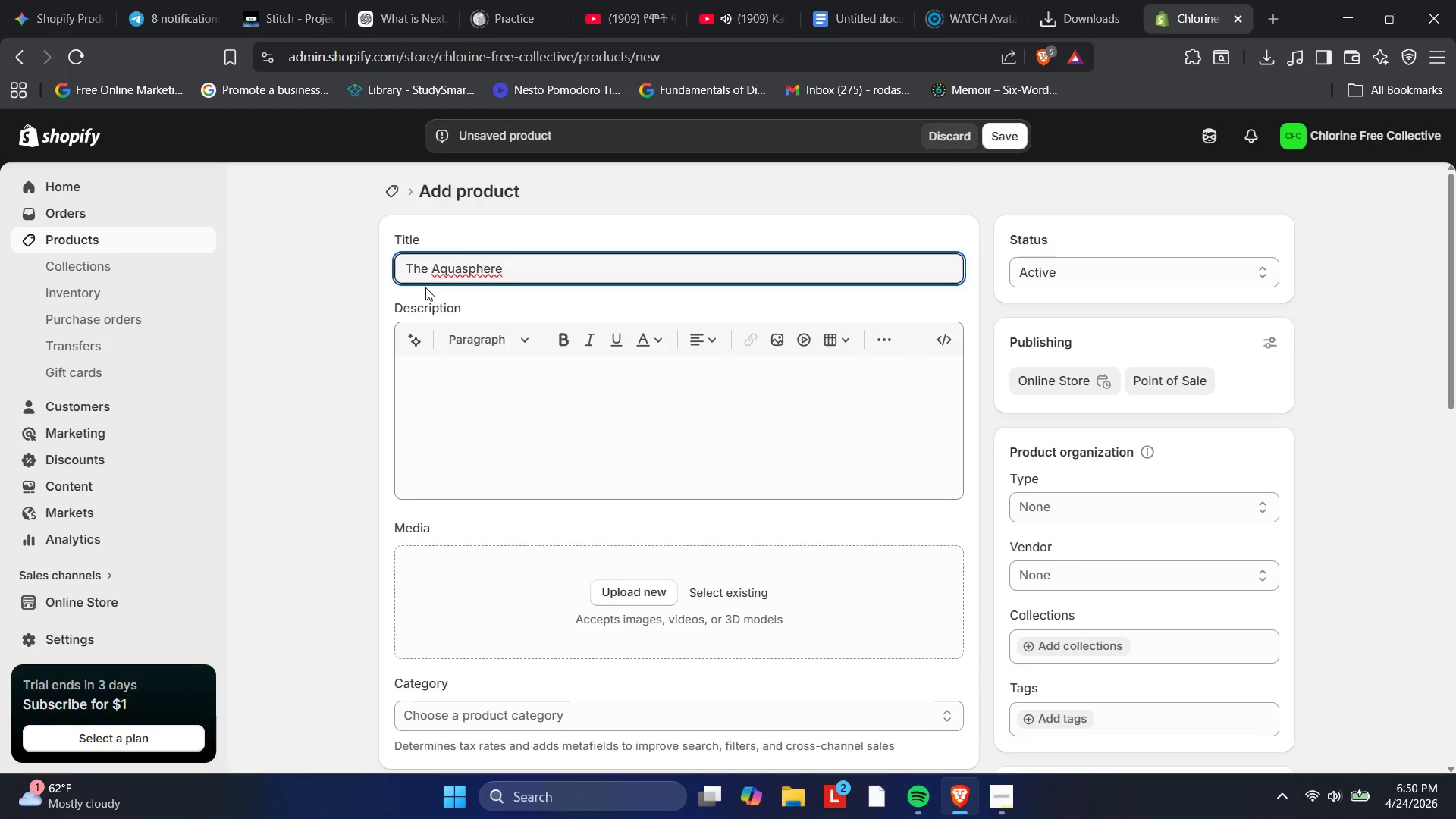 
type( p\)
key(Backspace)
key(Backspace)
type(Pro )
 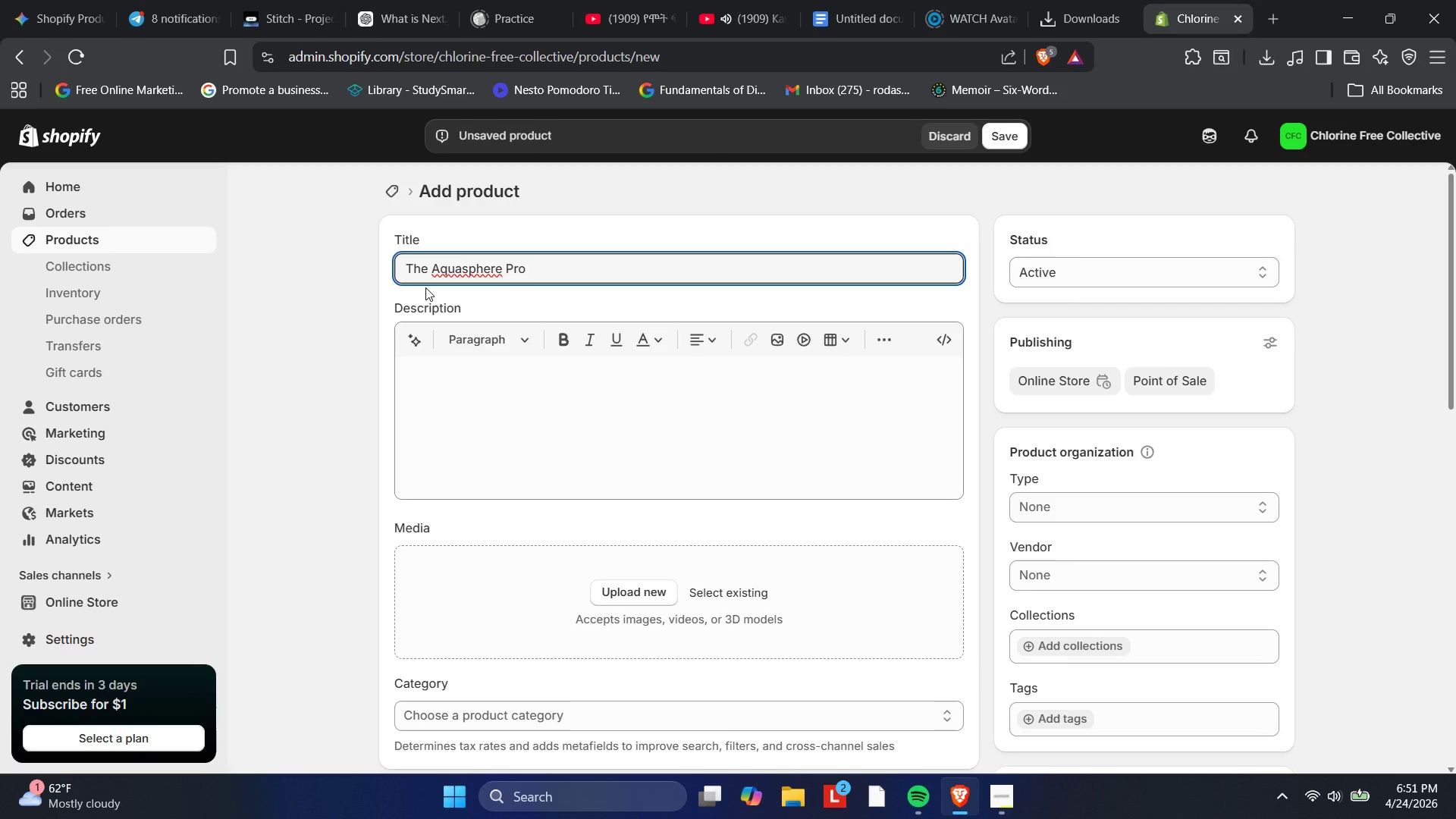 
wait(5.28)
 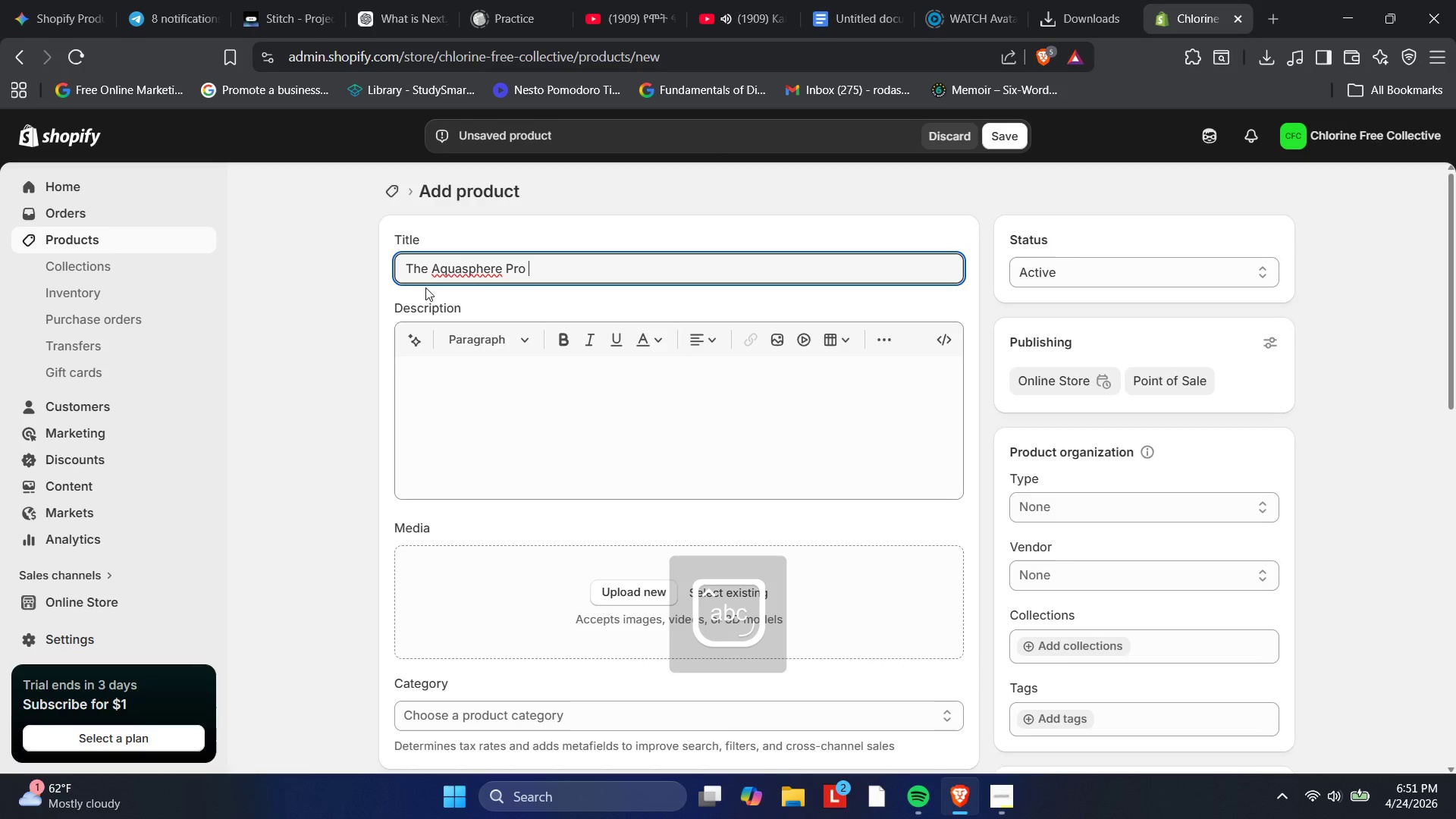 
type(| Eco-Eff)
 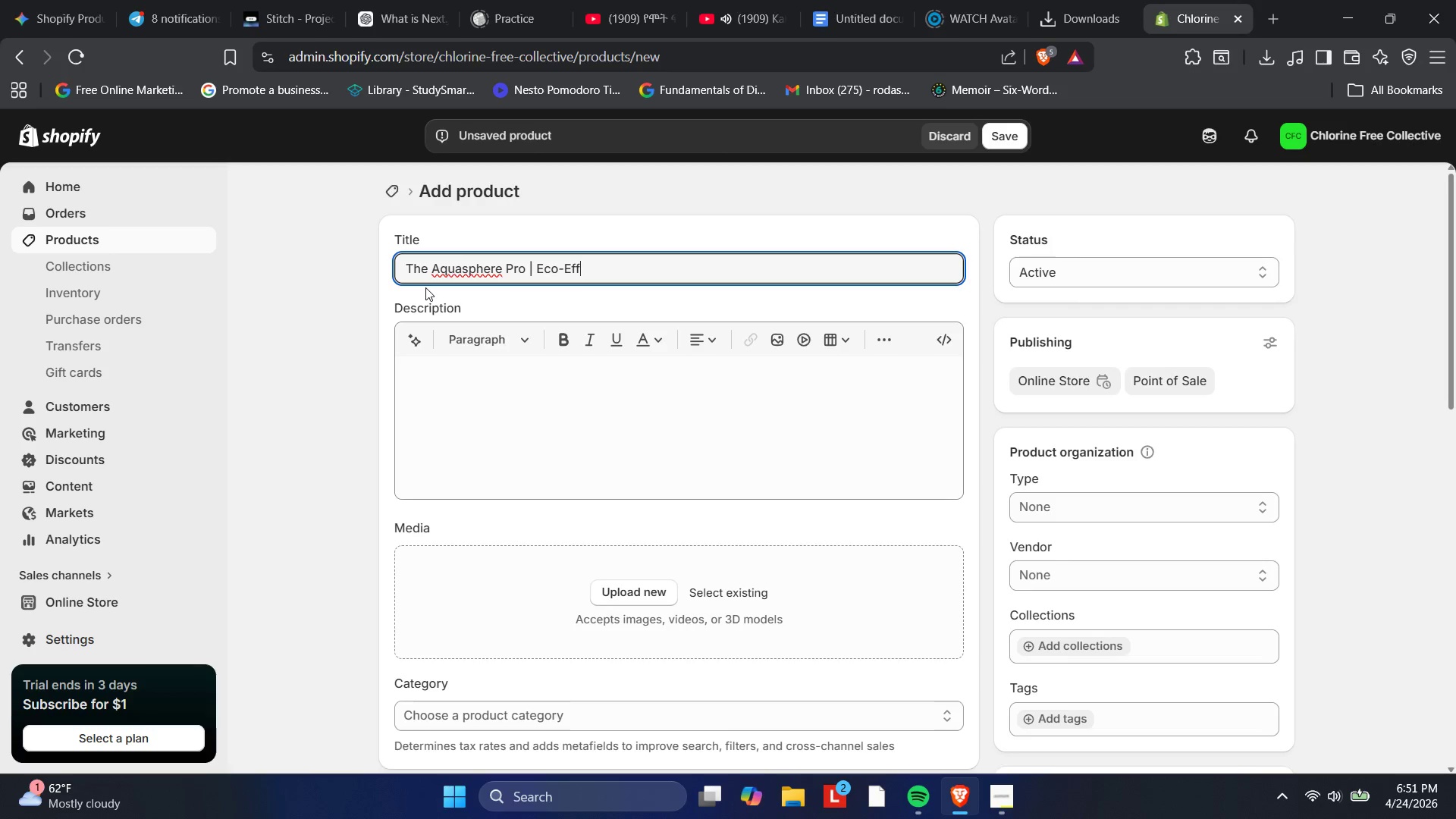 
wait(17.67)
 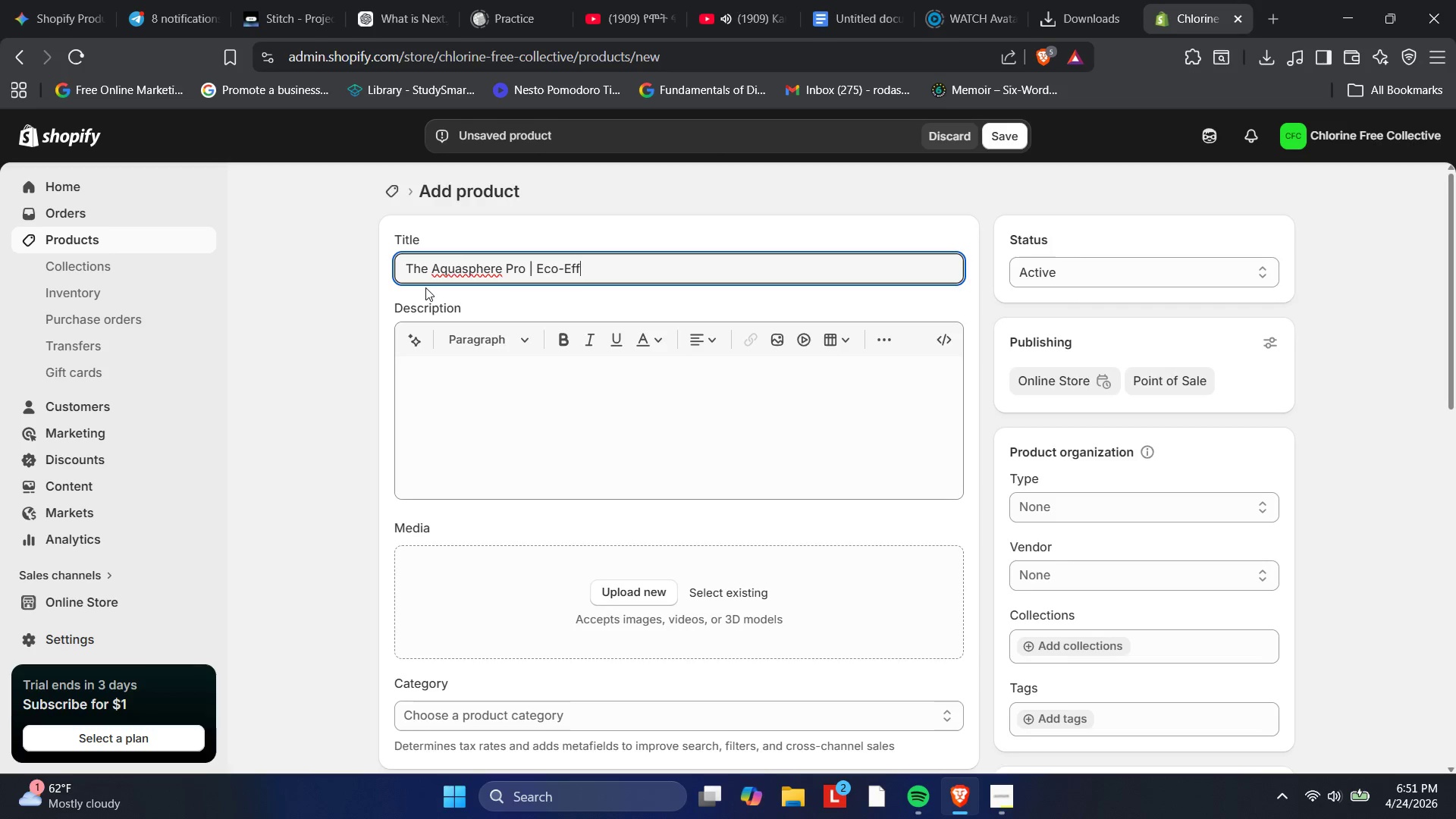 
type(icient Roboti c)
key(Backspace)
key(Backspace)
type(c Pool Cleaner)
 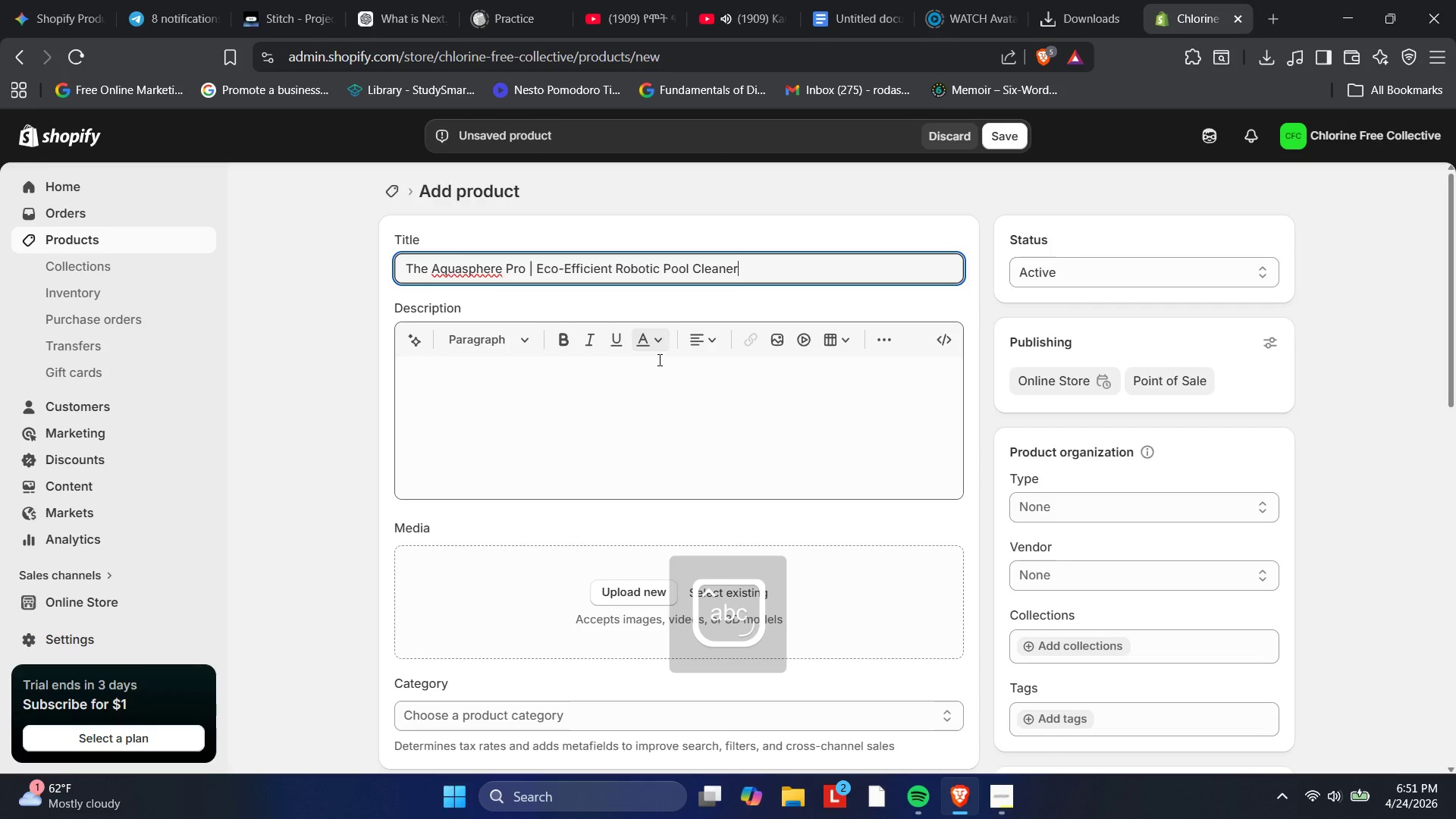 
left_click([647, 392])
 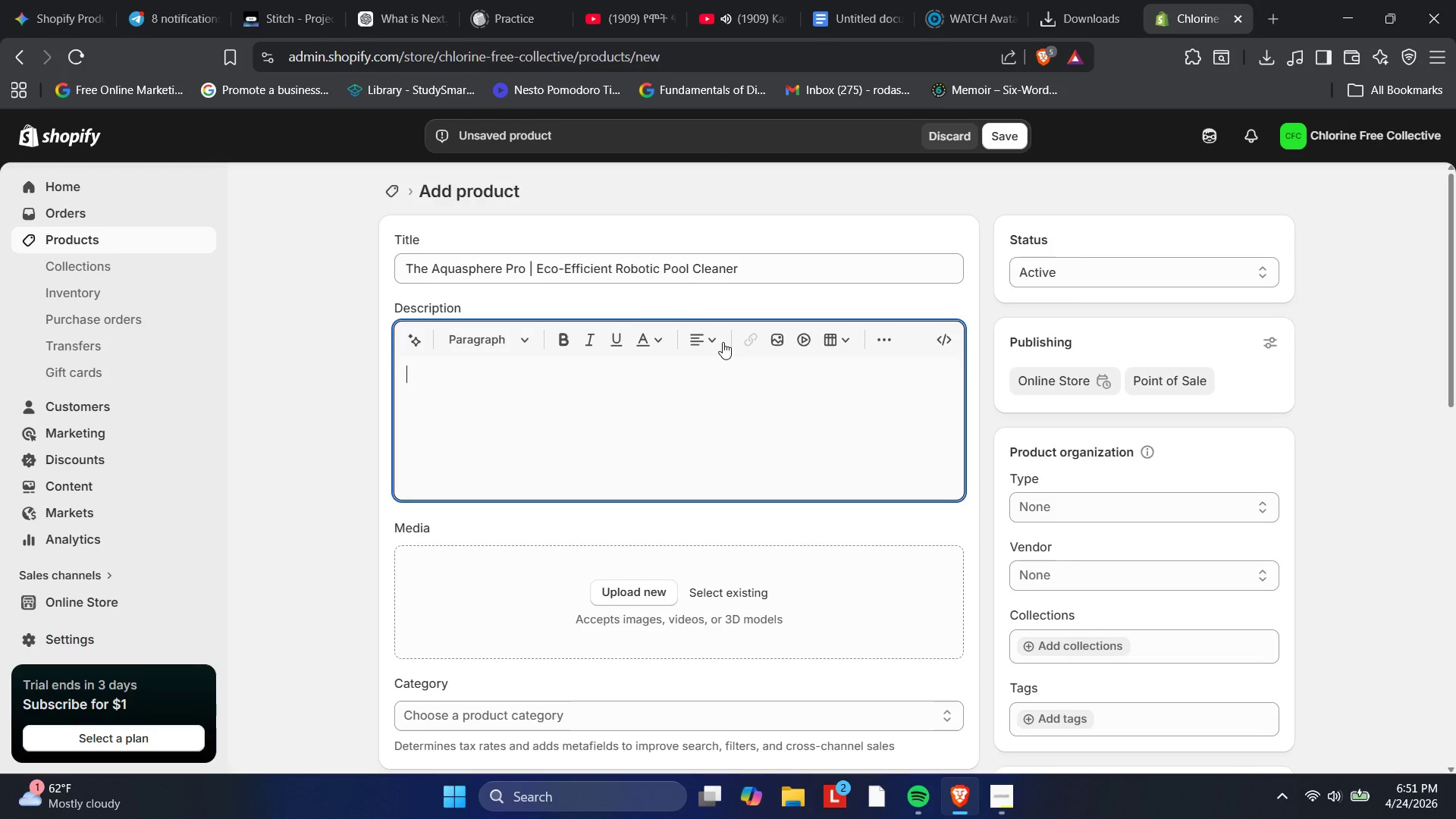 
left_click([648, 347])
 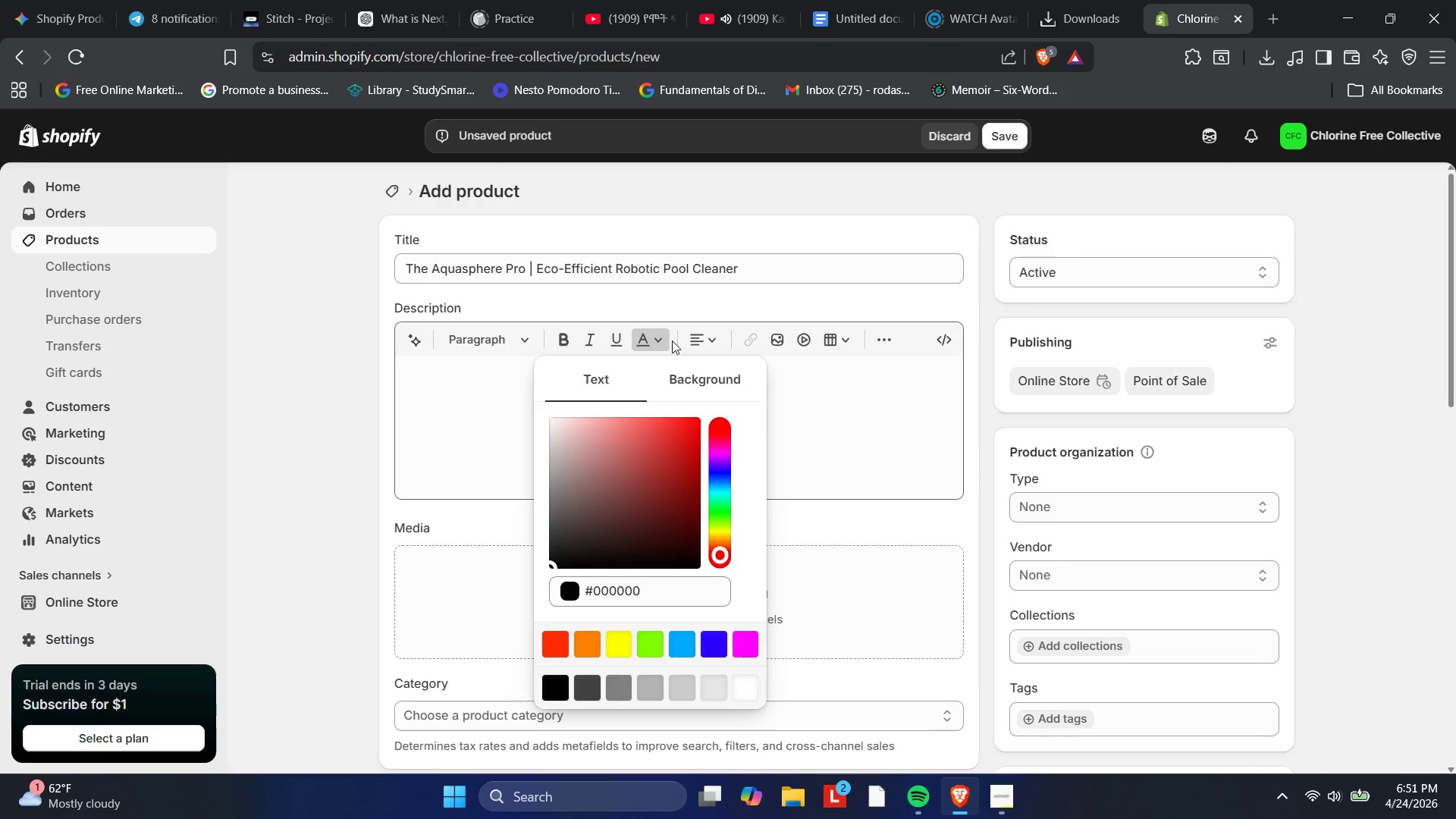 
left_click([658, 331])
 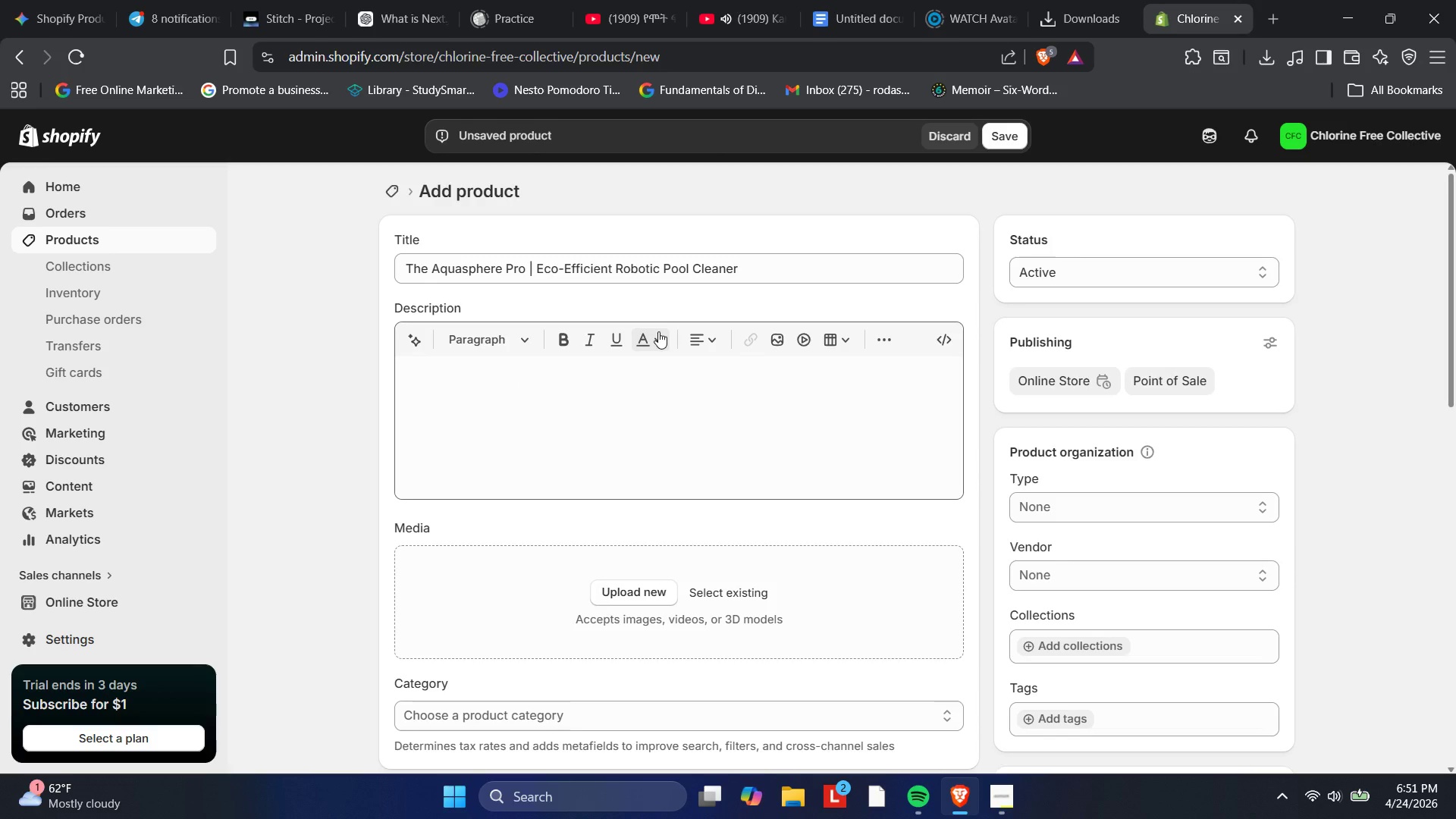 
left_click([658, 331])
 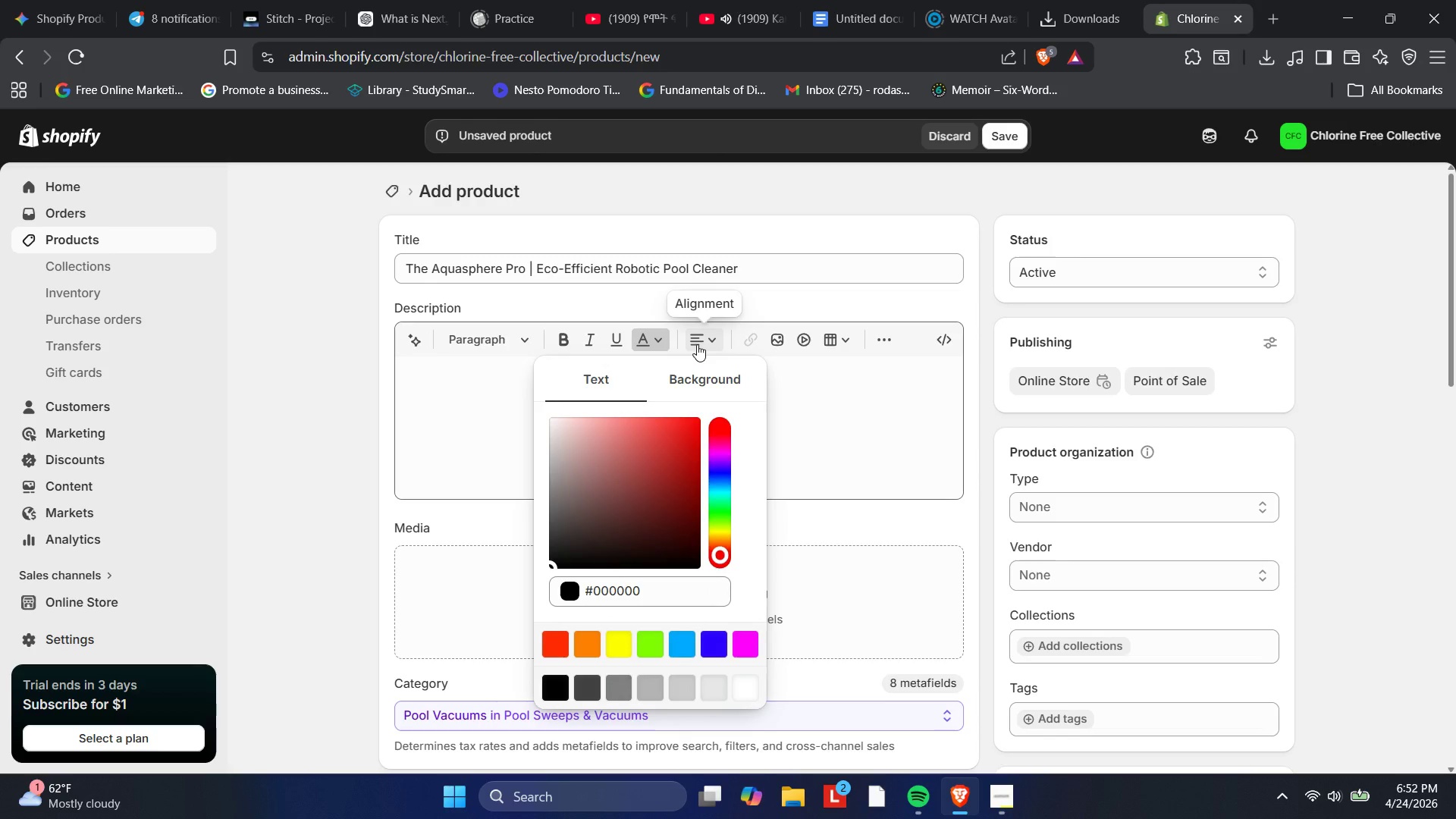 
wait(5.54)
 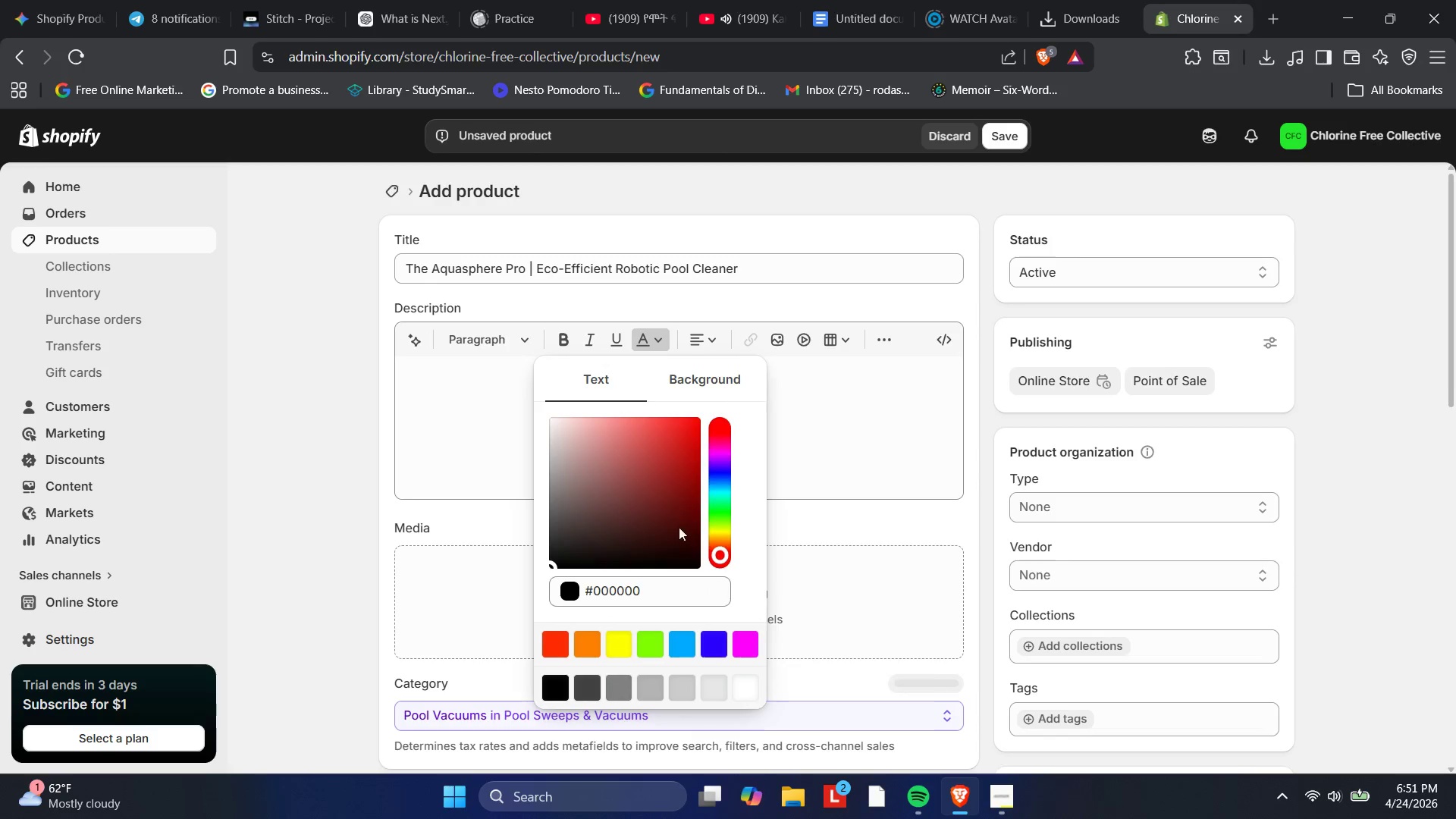 
mouse_move([841, 368])
 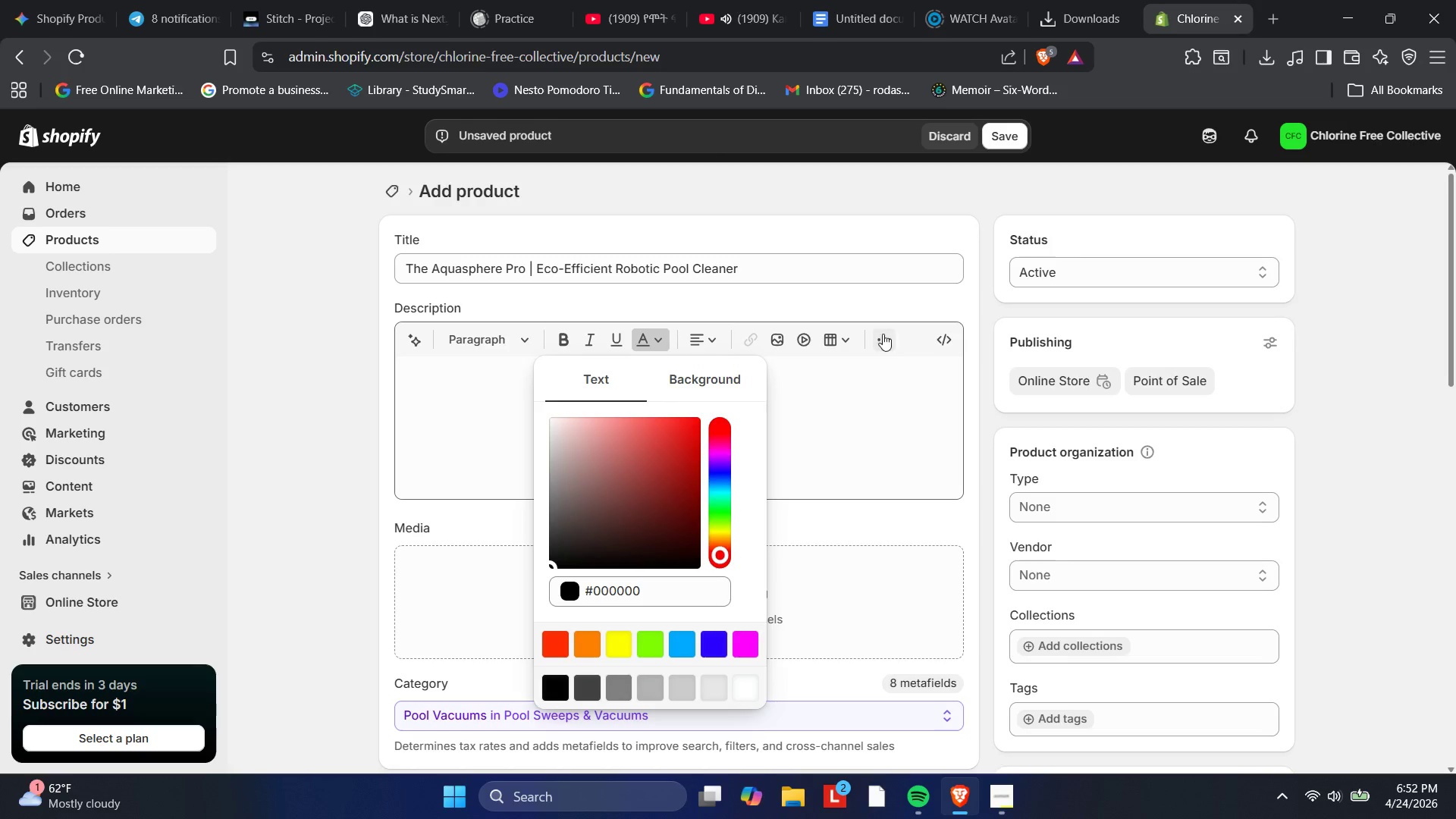 
left_click([883, 334])
 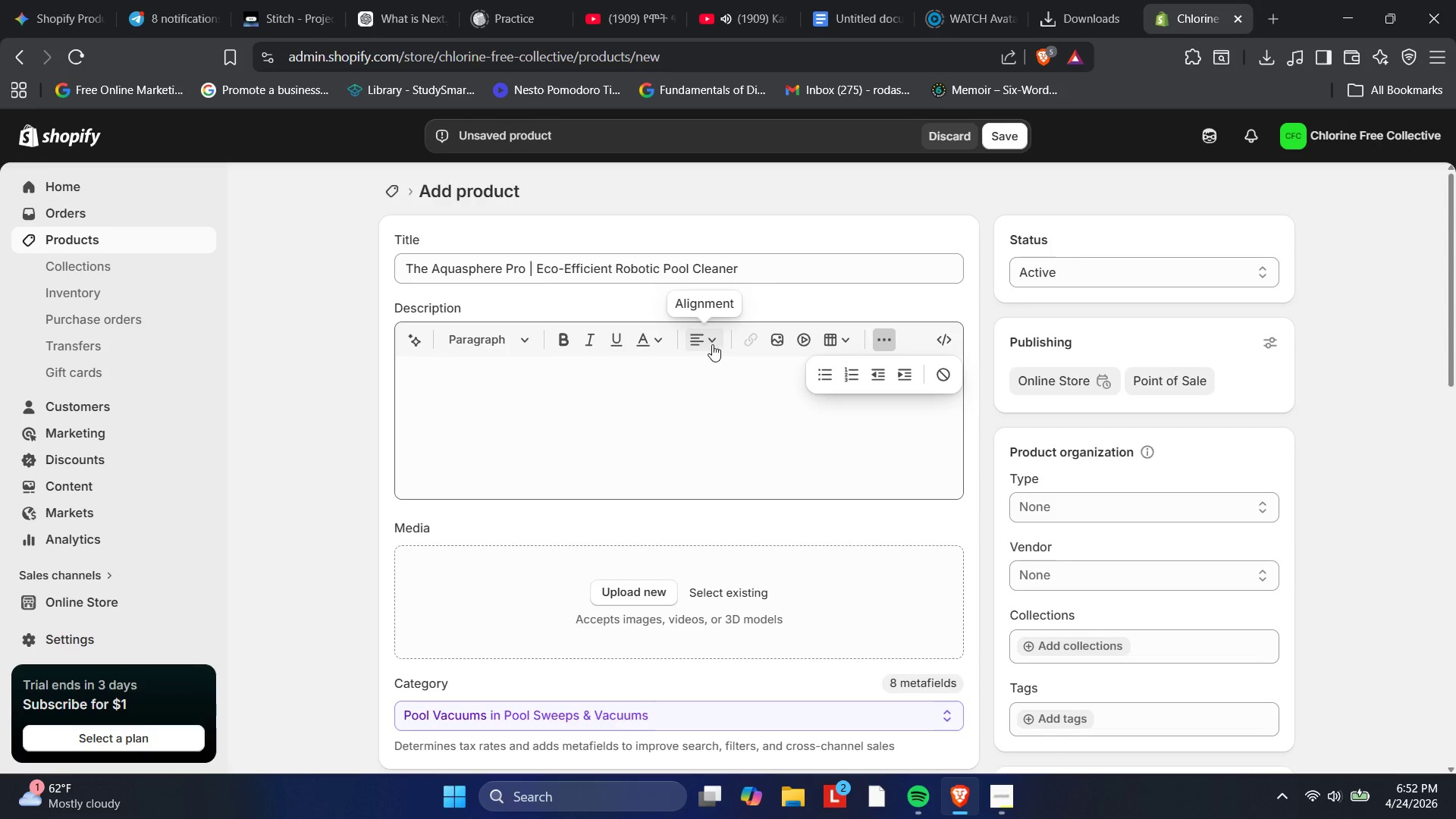 
wait(13.98)
 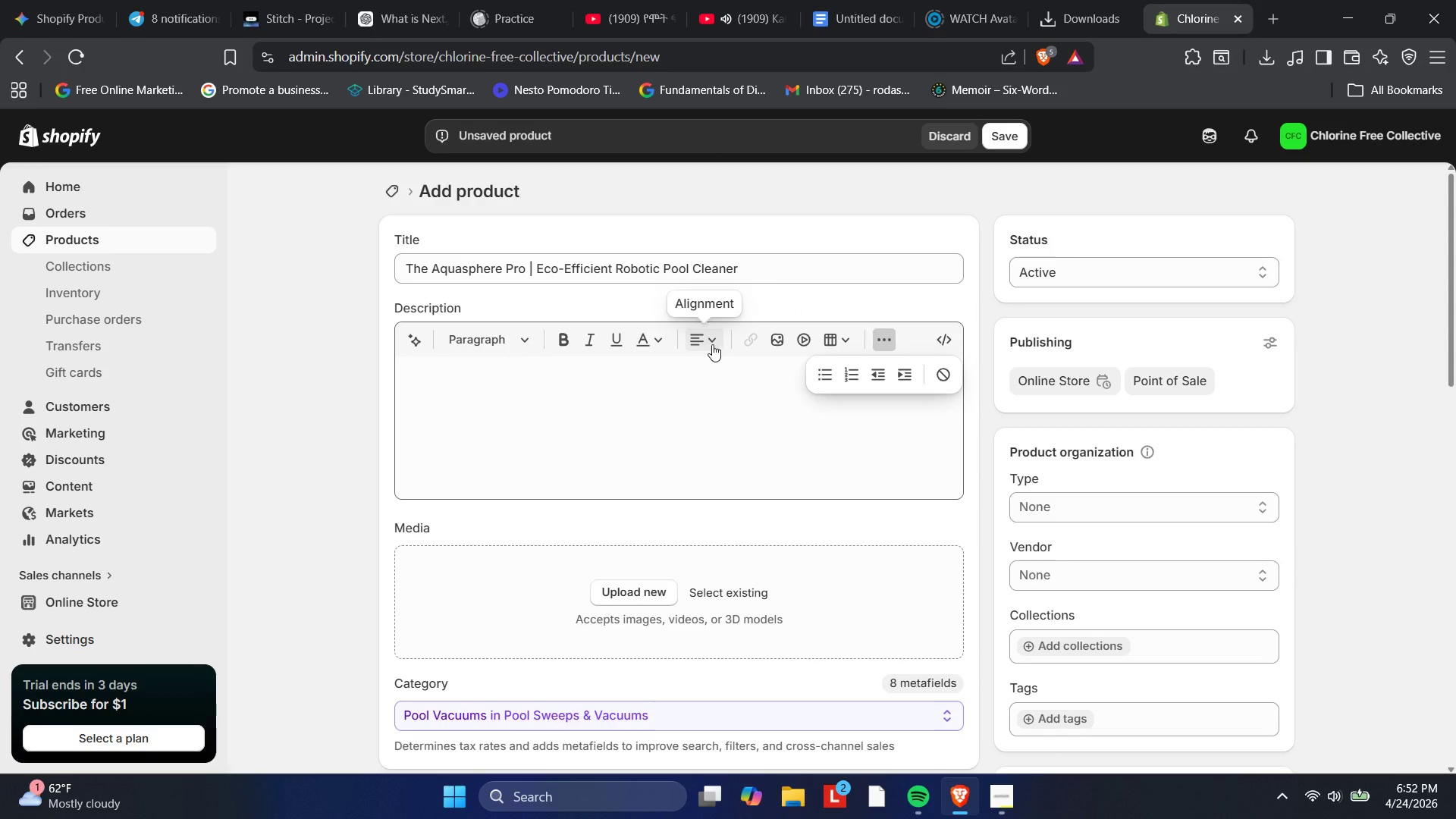 
left_click([525, 341])
 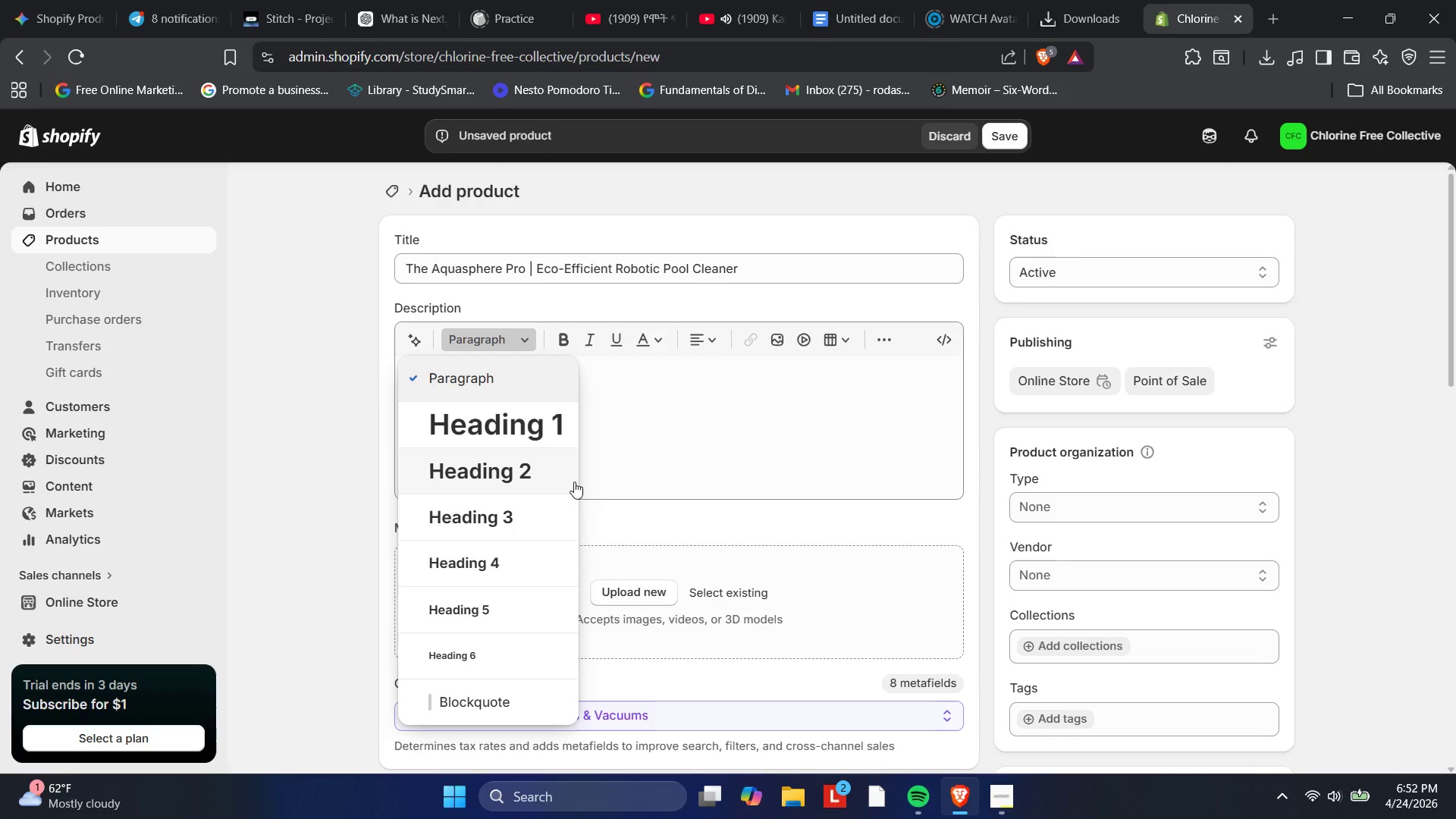 
wait(19.12)
 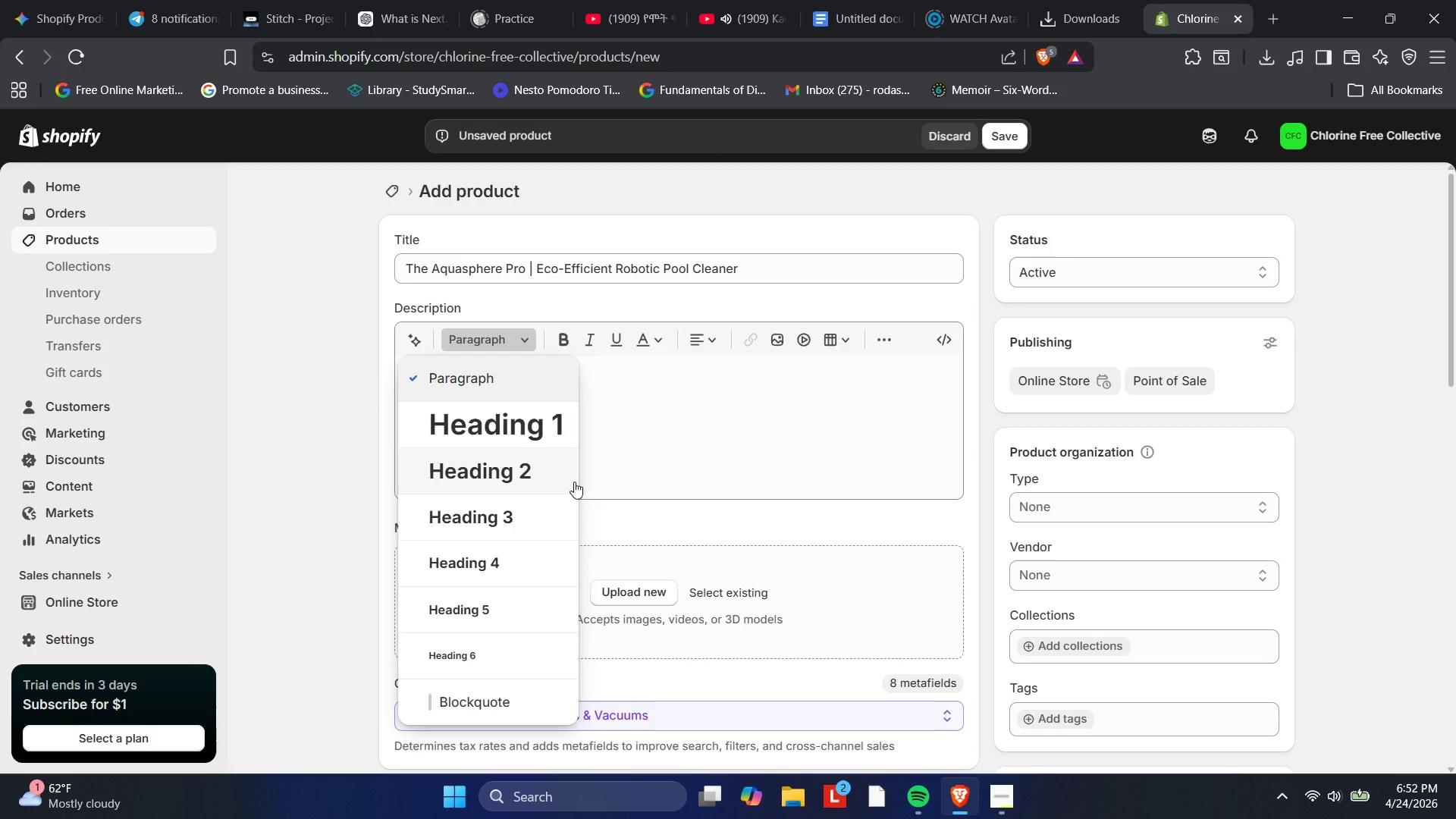 
left_click([730, 435])
 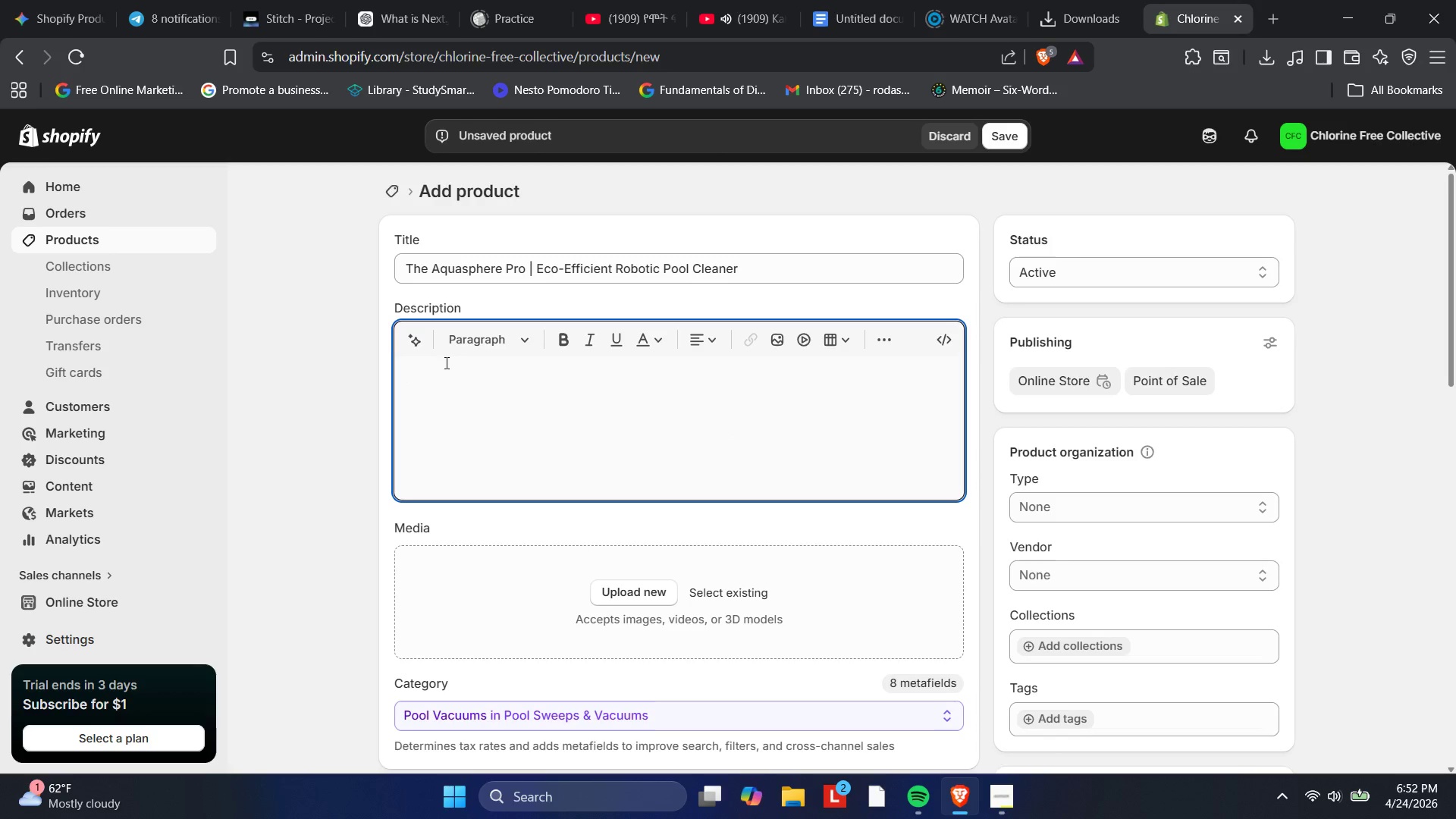 
wait(5.38)
 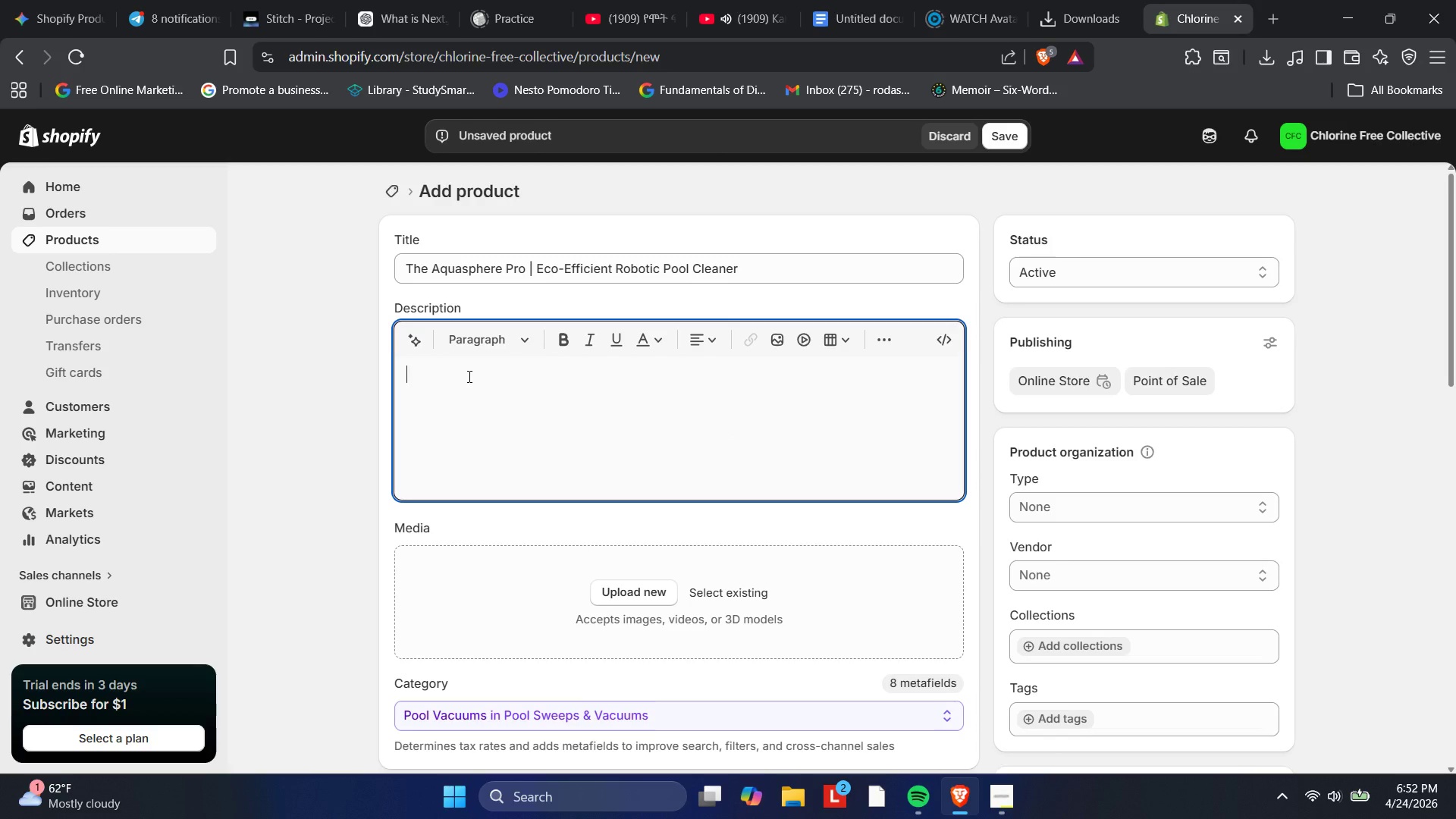 
type(Rediscover Your w)
key(Backspace)
type(Weekend)
 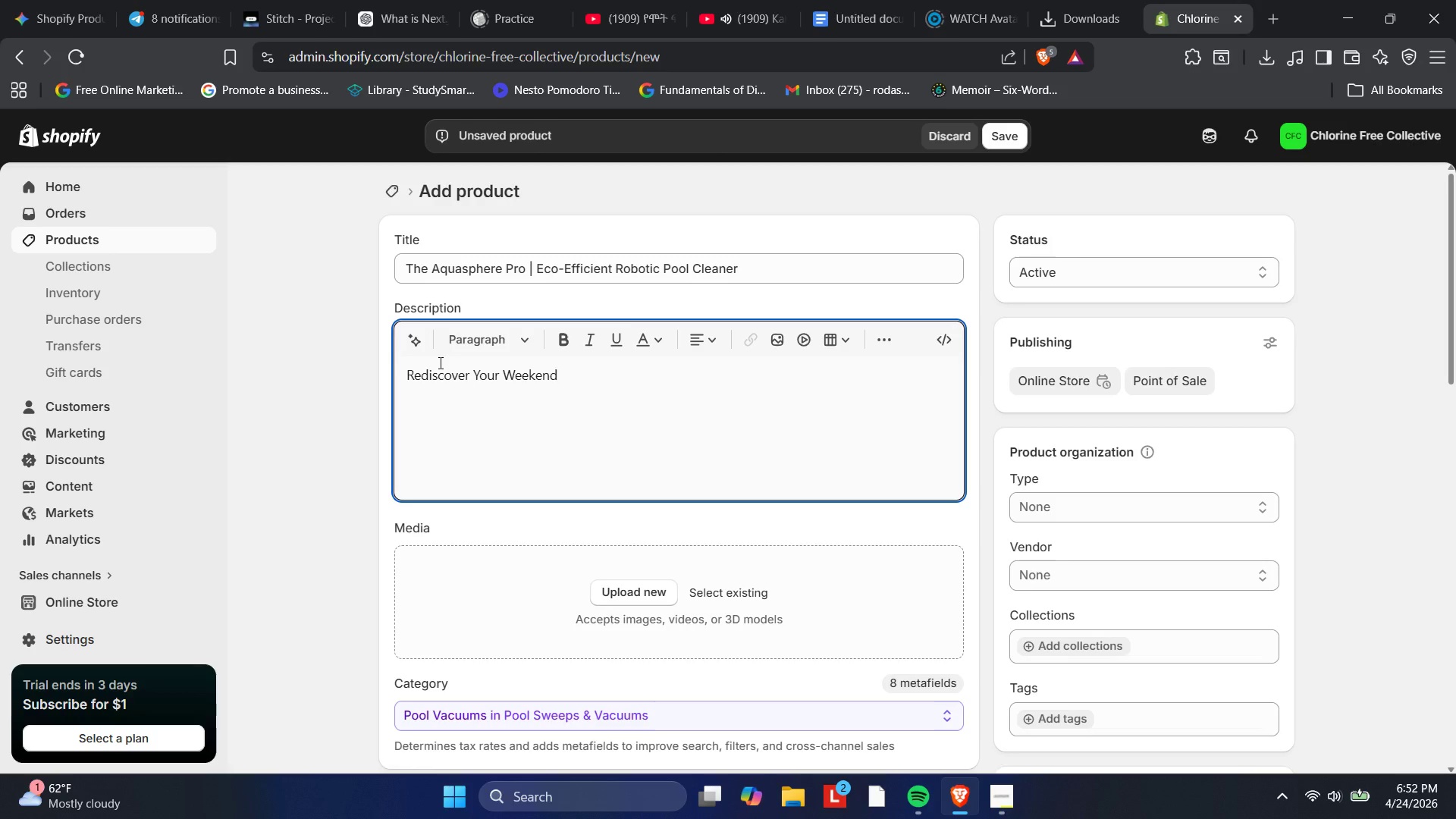 
wait(7.77)
 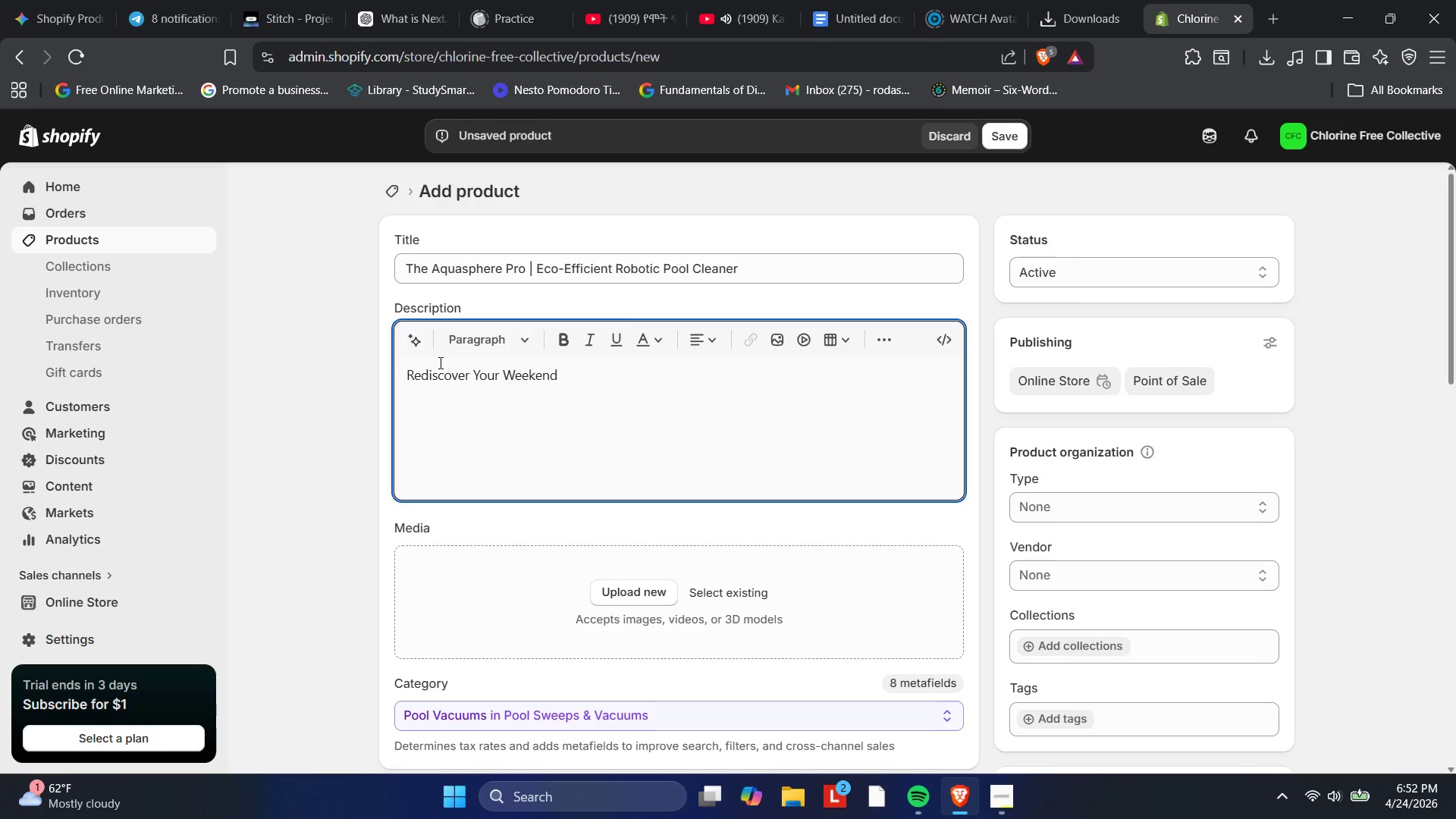 
key(Enter)
 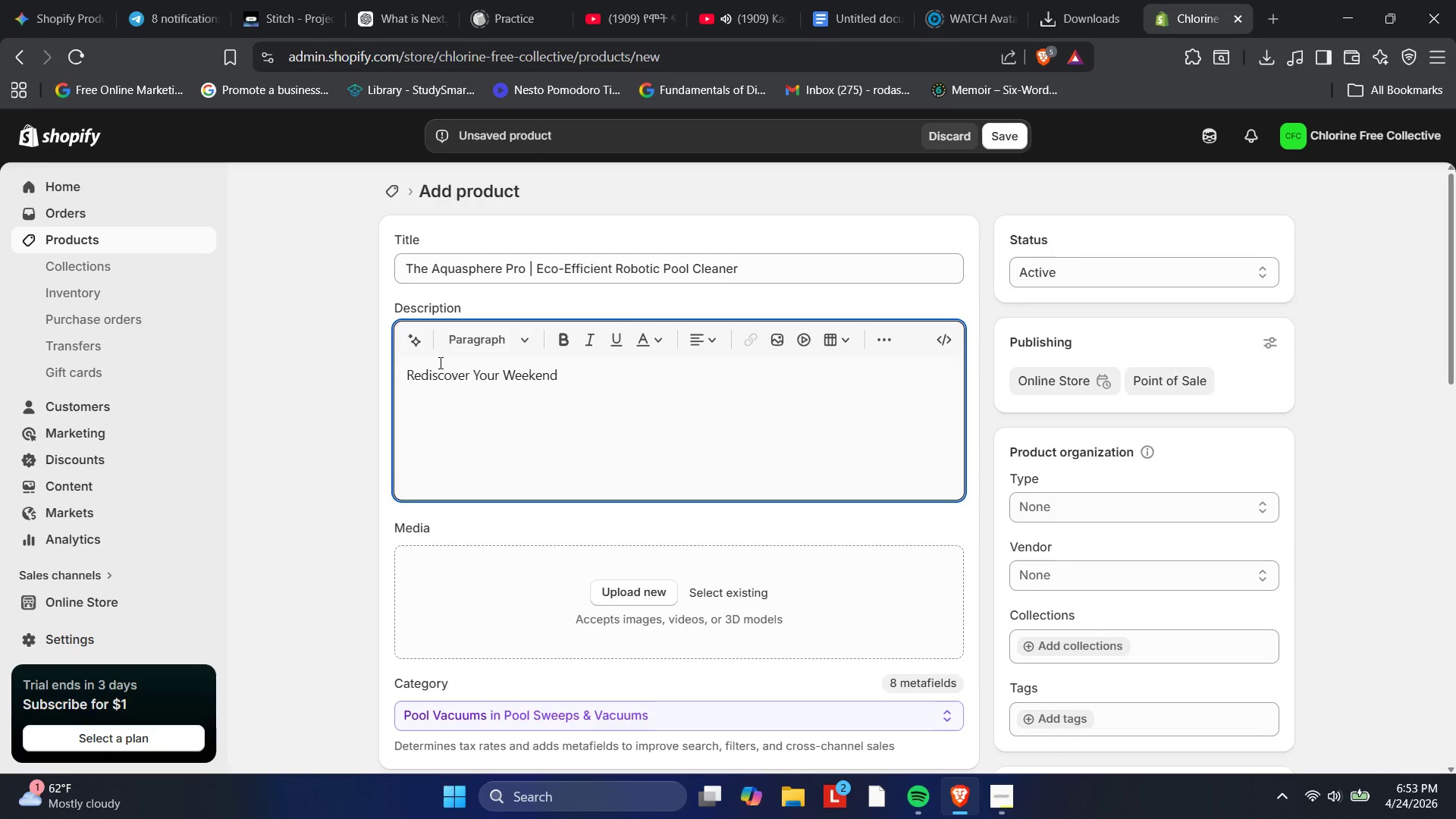 
type(Mn)
key(Backspace)
type(anual pool scrubbing is a relic of the past. The Aquashpere Pro takes the labor)
 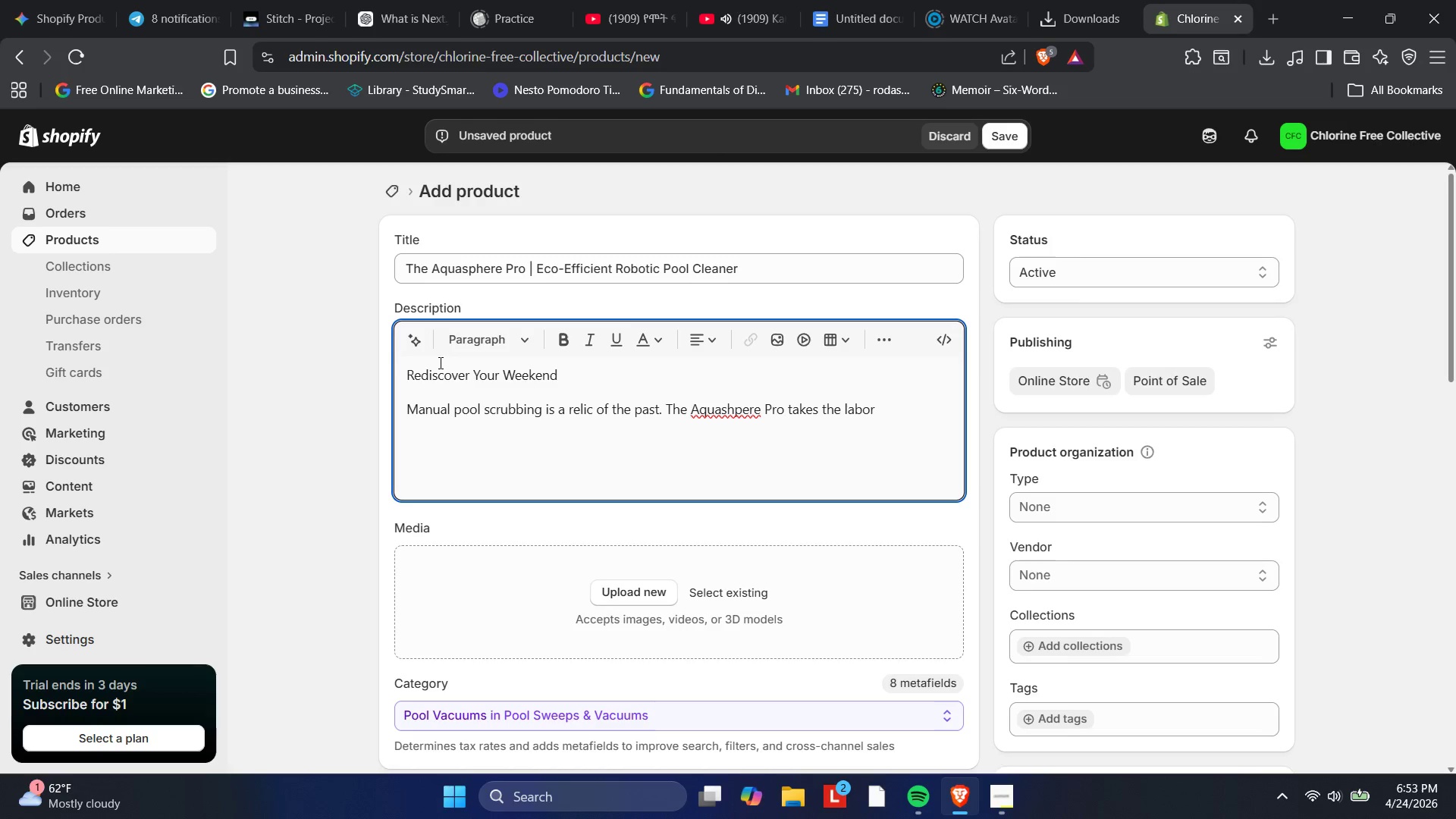 
wait(8.83)
 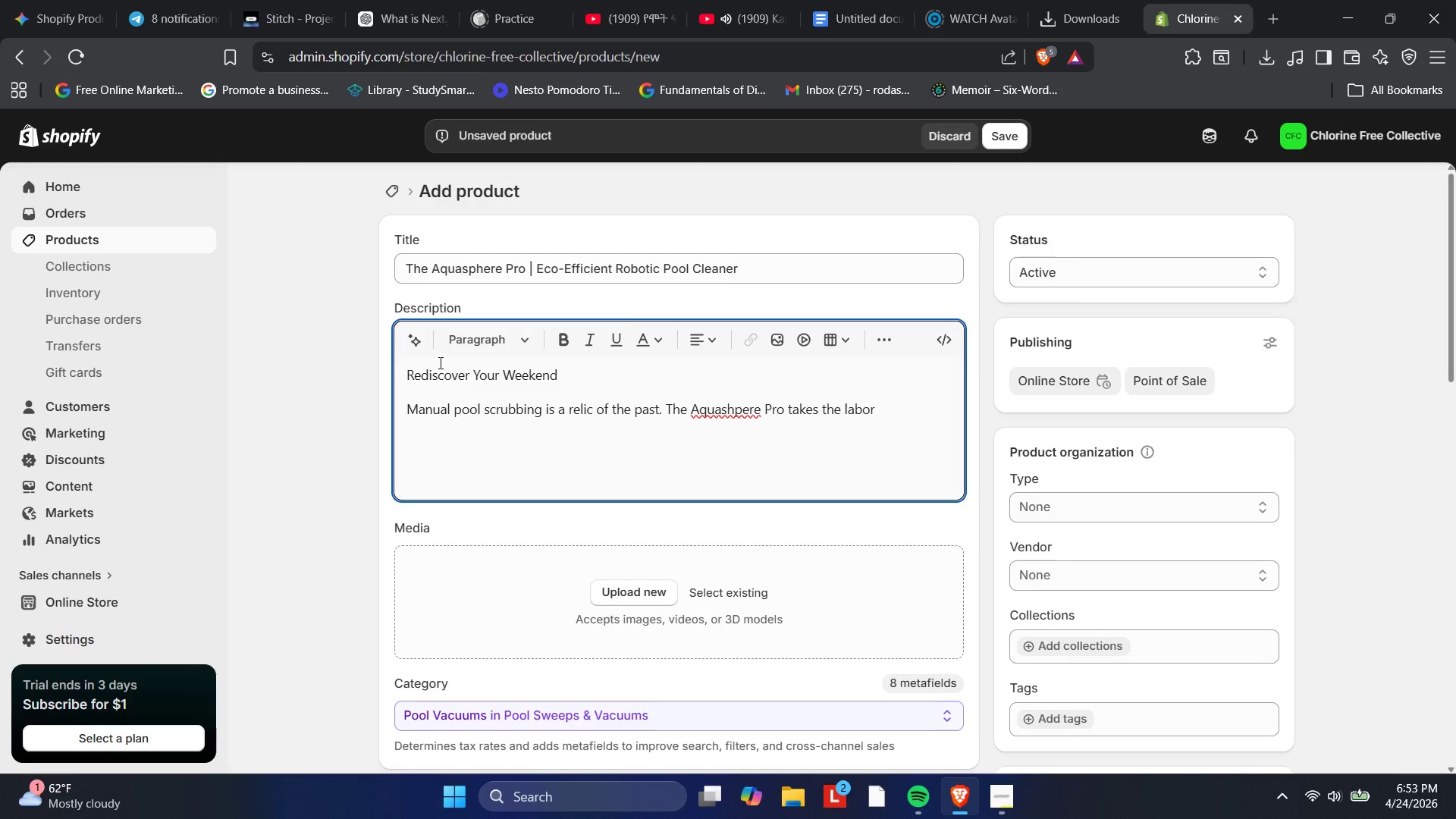 
left_click([742, 414])
 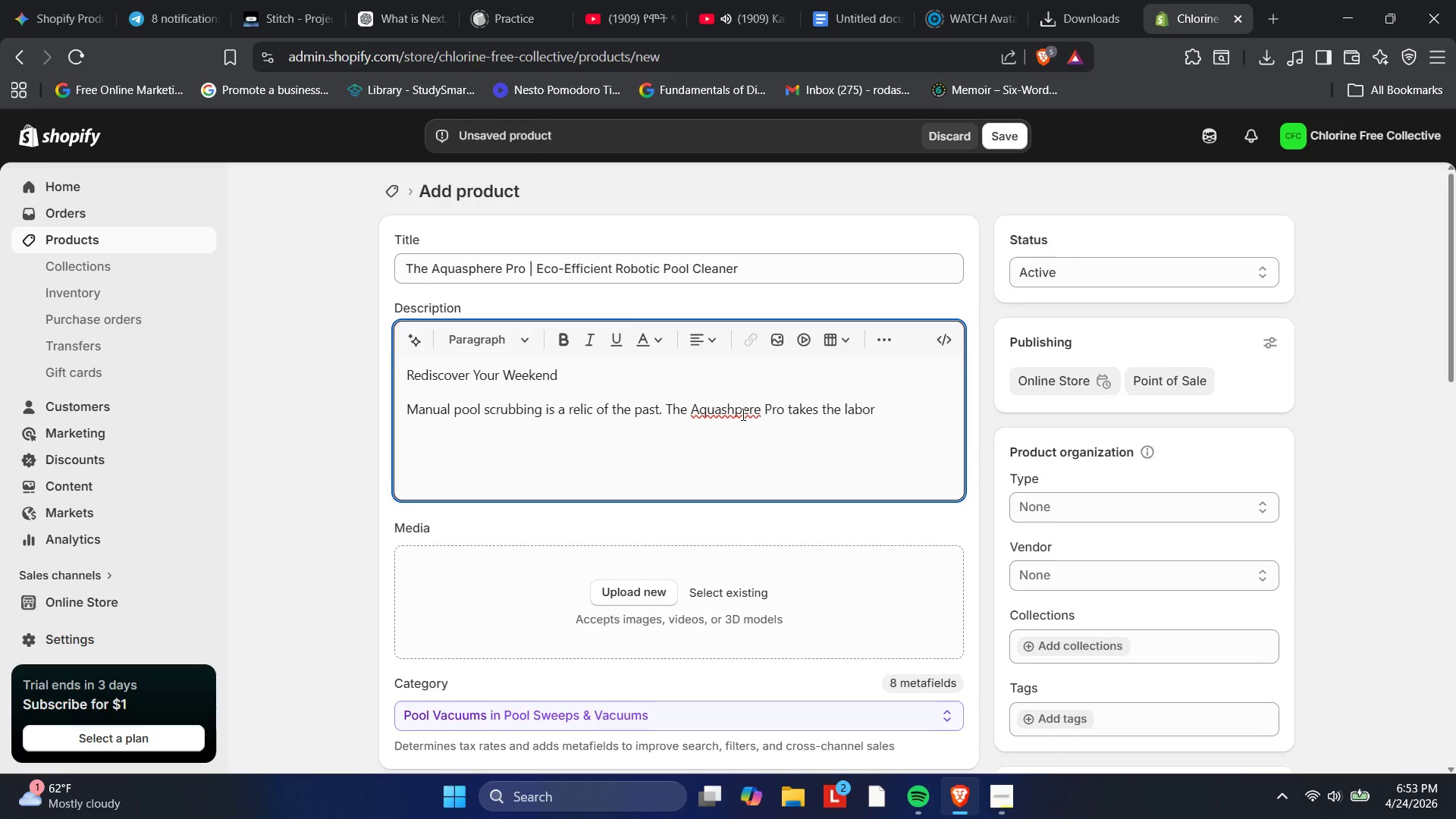 
key(Backspace)
key(Backspace)
type(ph)
 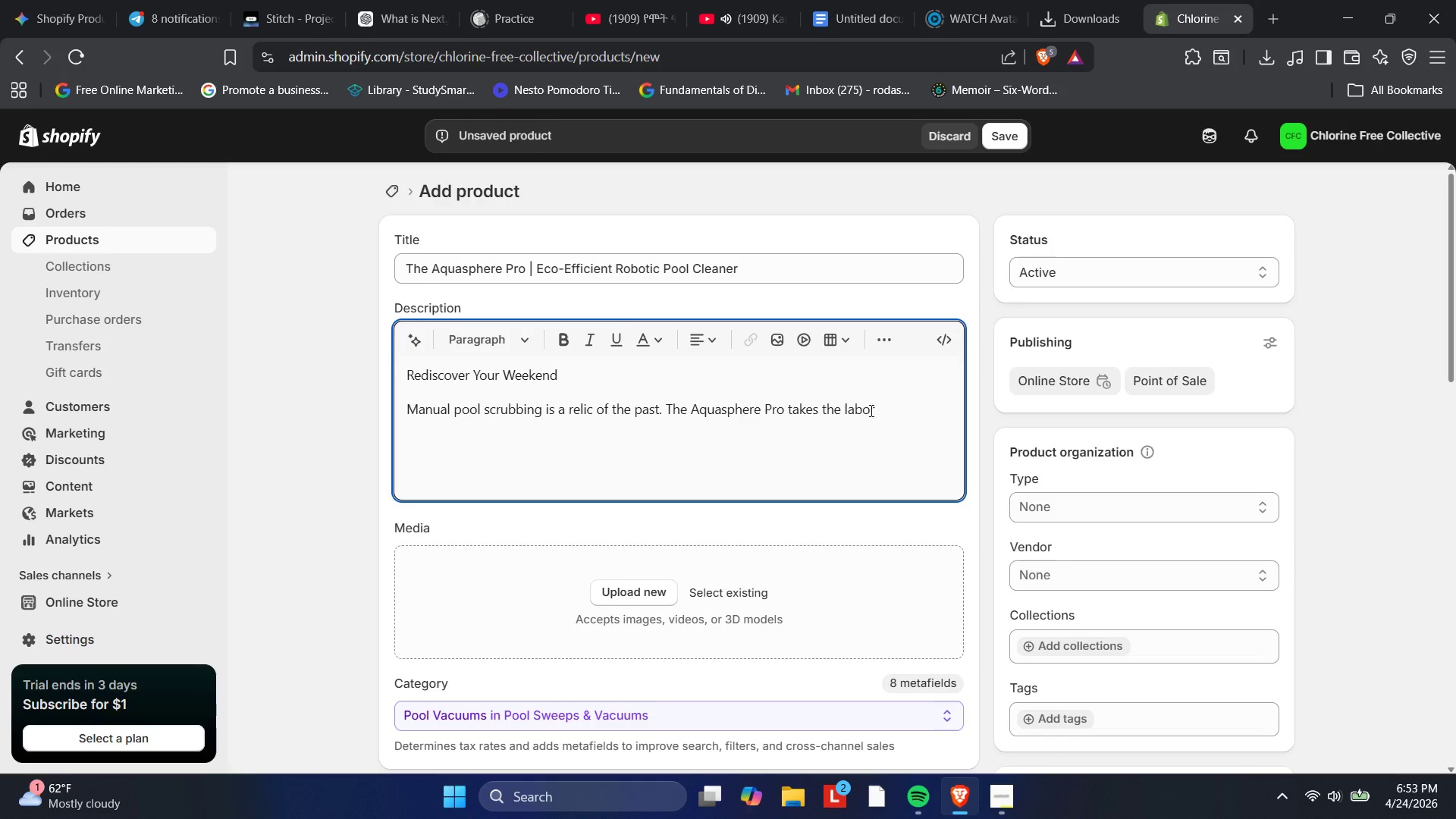 
left_click([890, 412])
 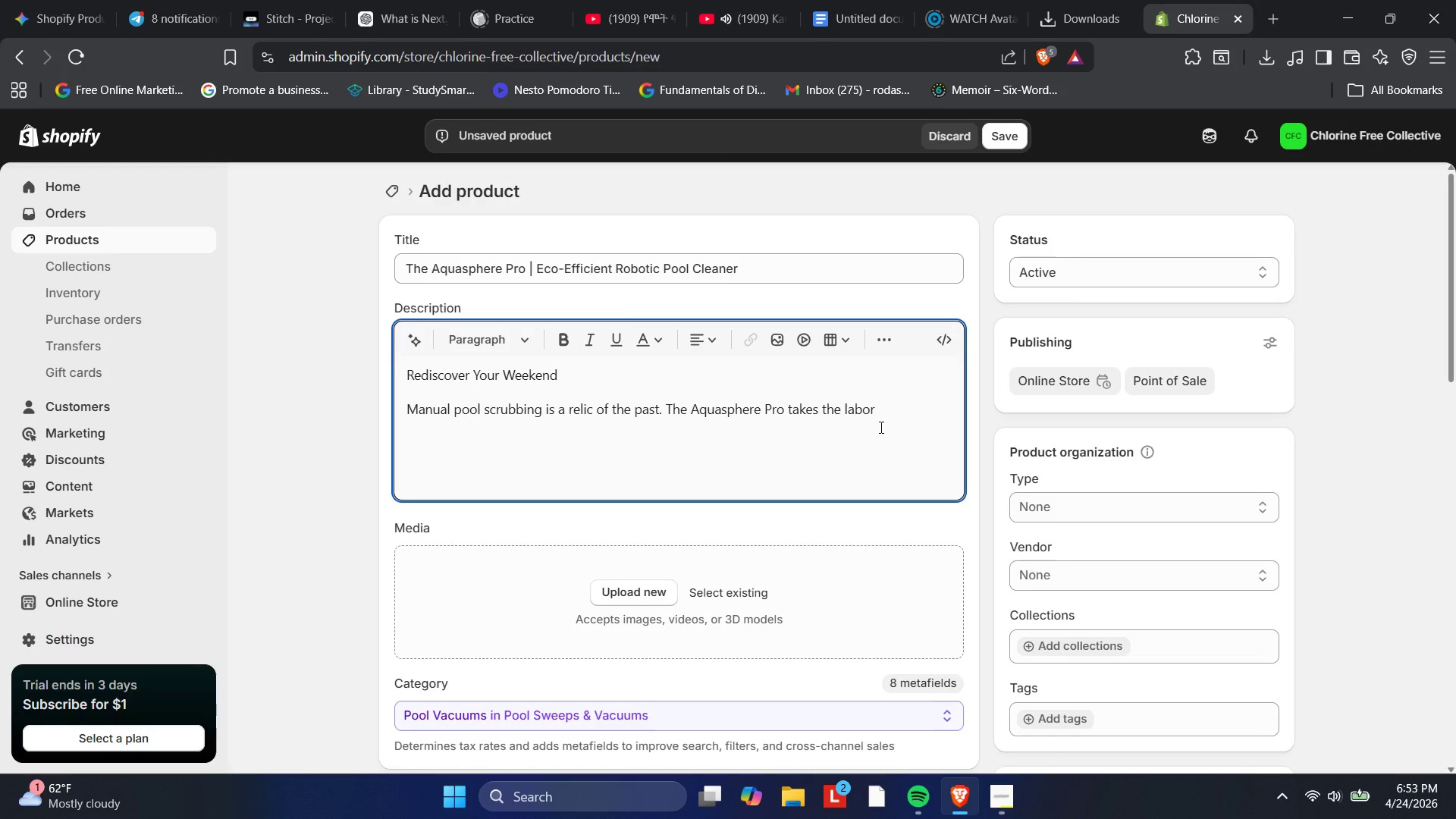 
type( ou of luxury)
 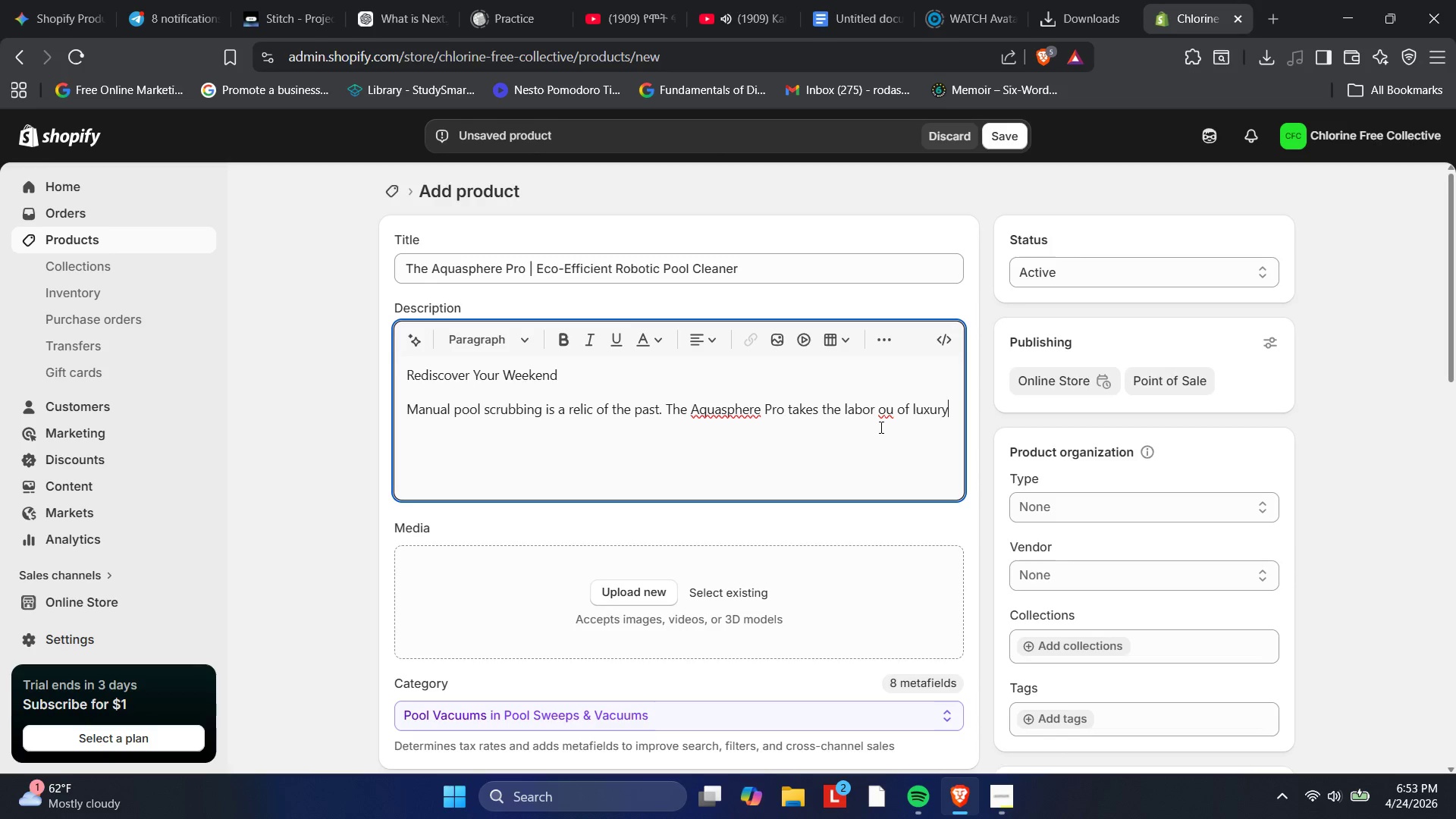 
hold_key(key=ArrowLeft, duration=0.81)
 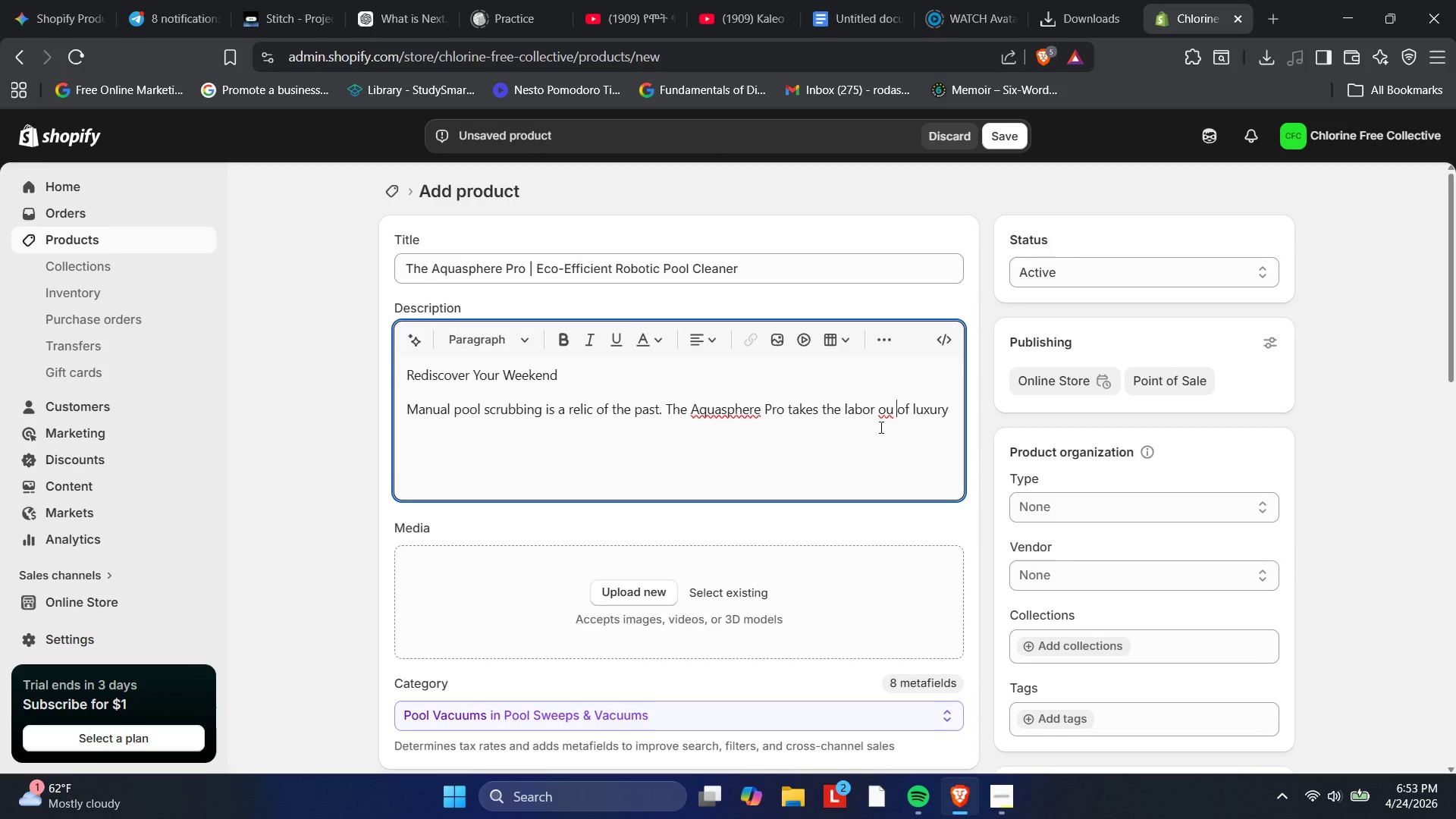 
key(ArrowLeft)
 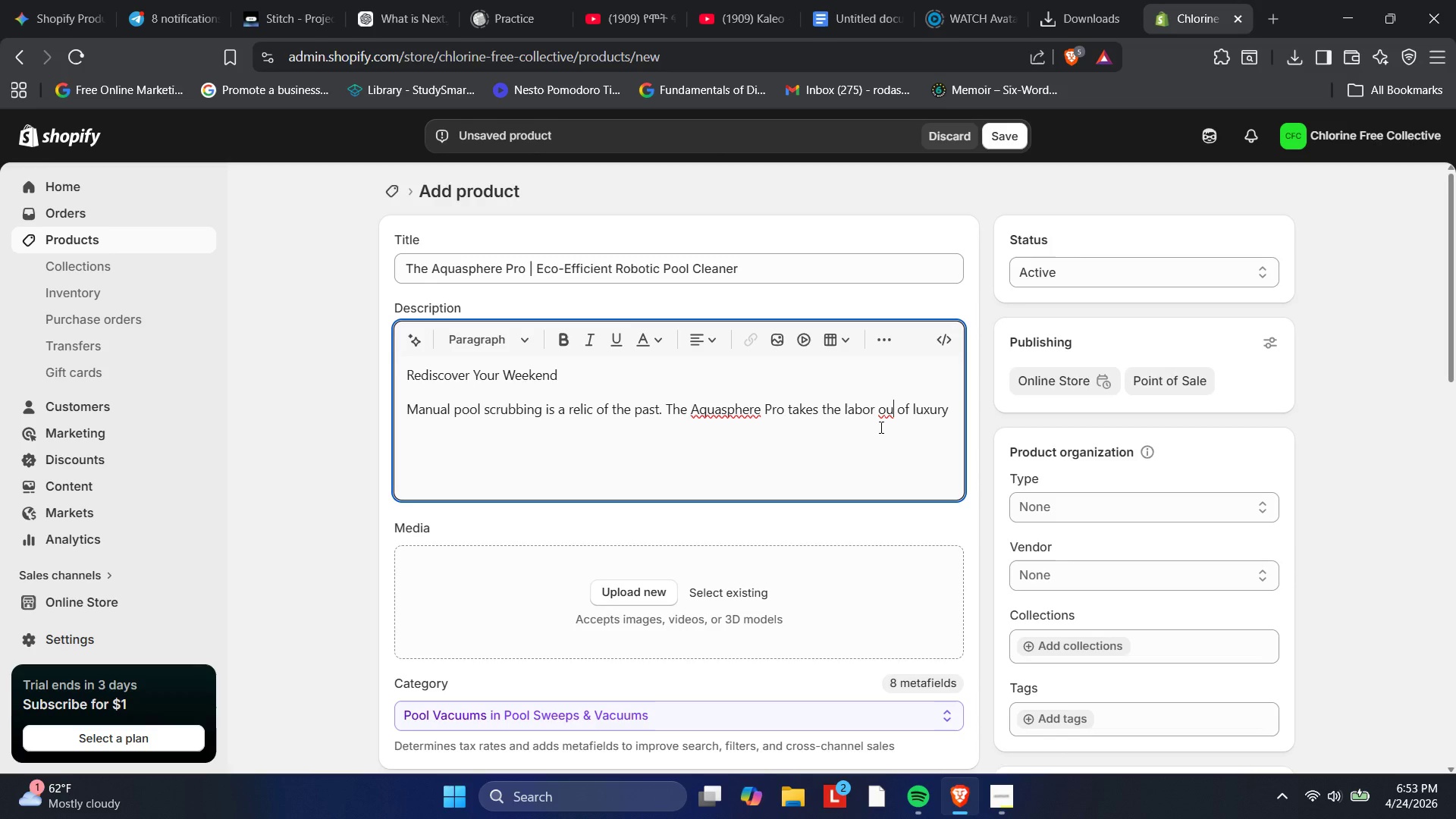 
key(ArrowLeft)
 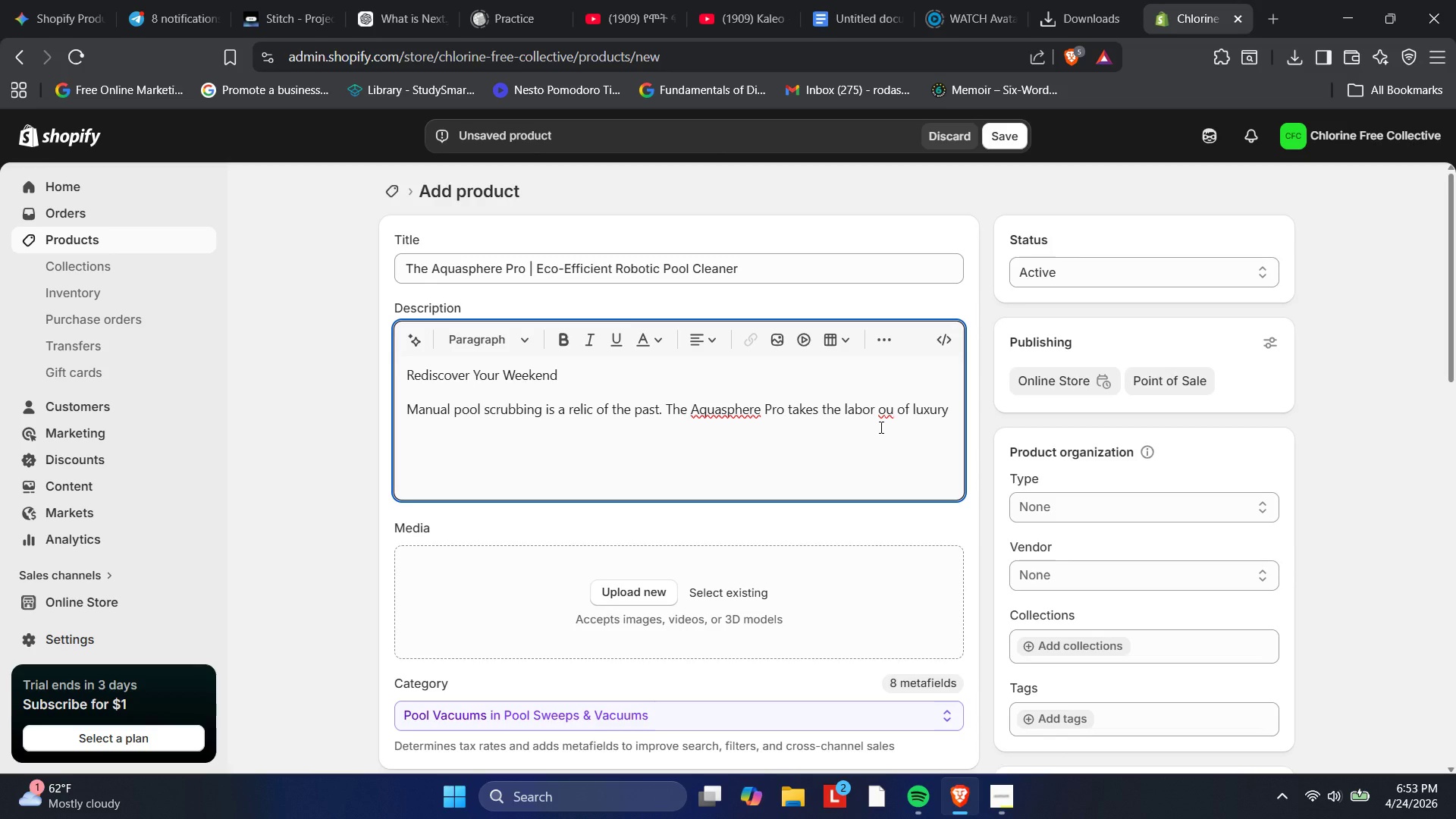 
key(T)
 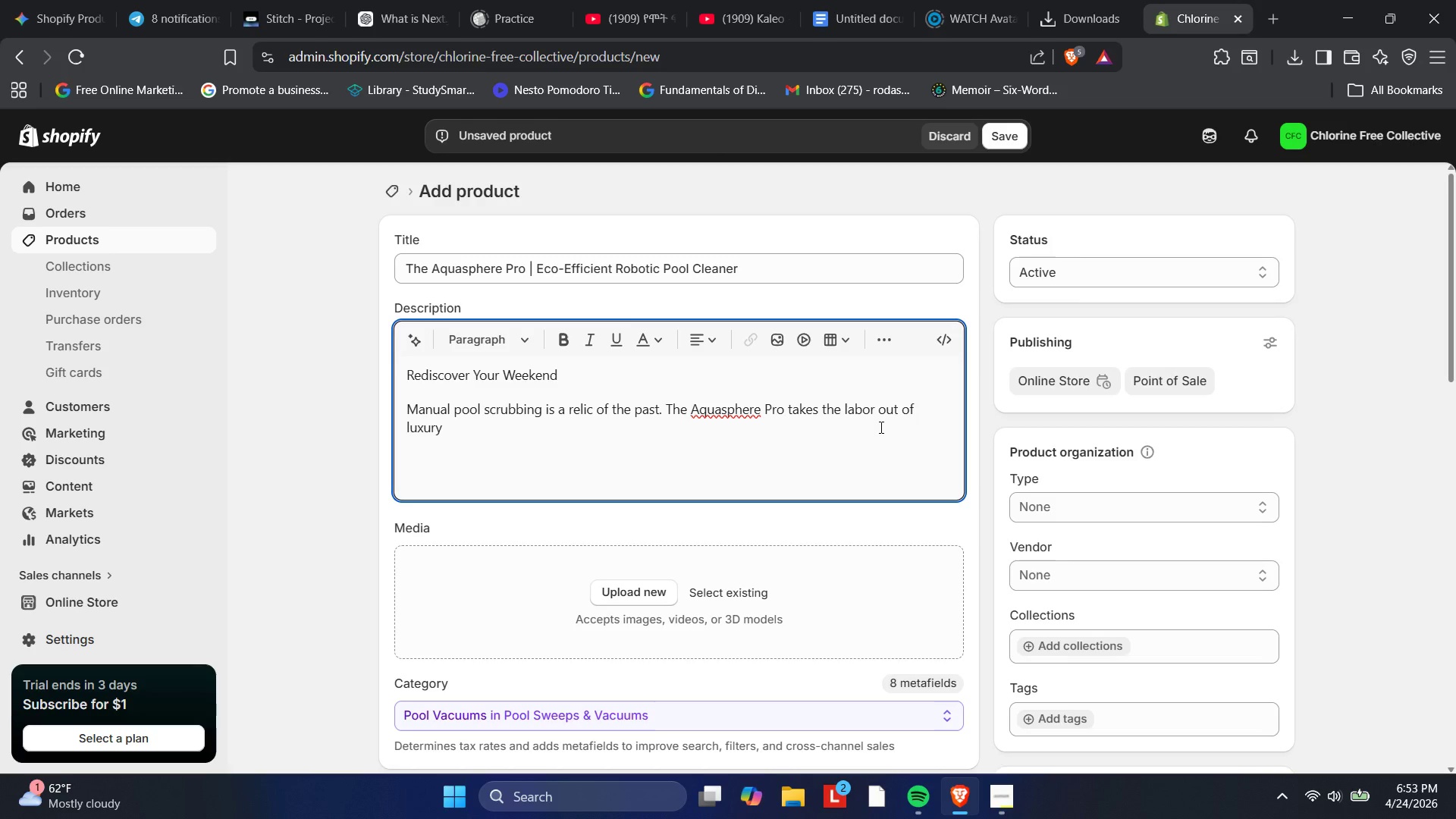 
key(ArrowDown)
 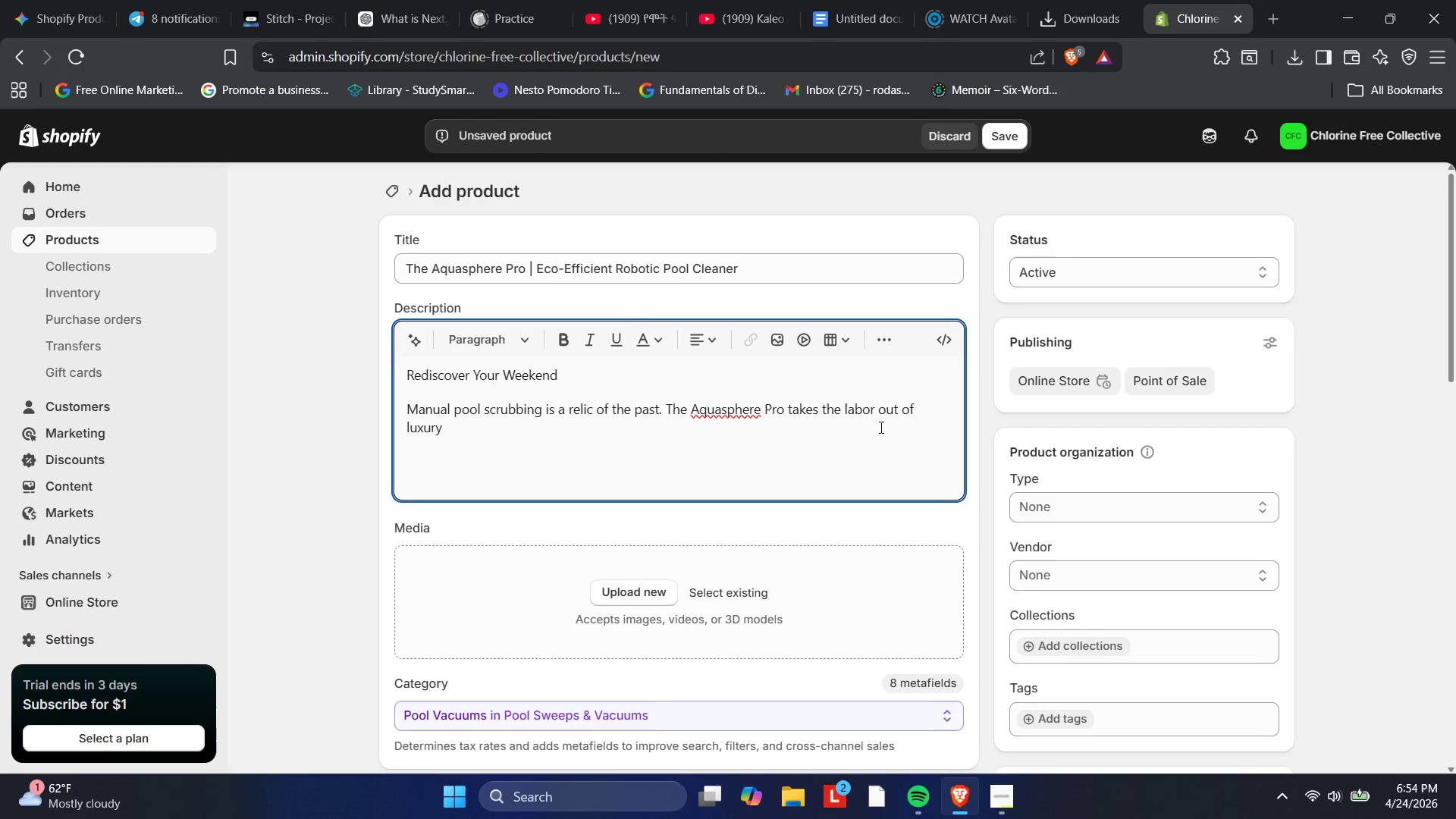 
type( )
key(Backspace)
type(, utilizing intelligent path-apping to )
 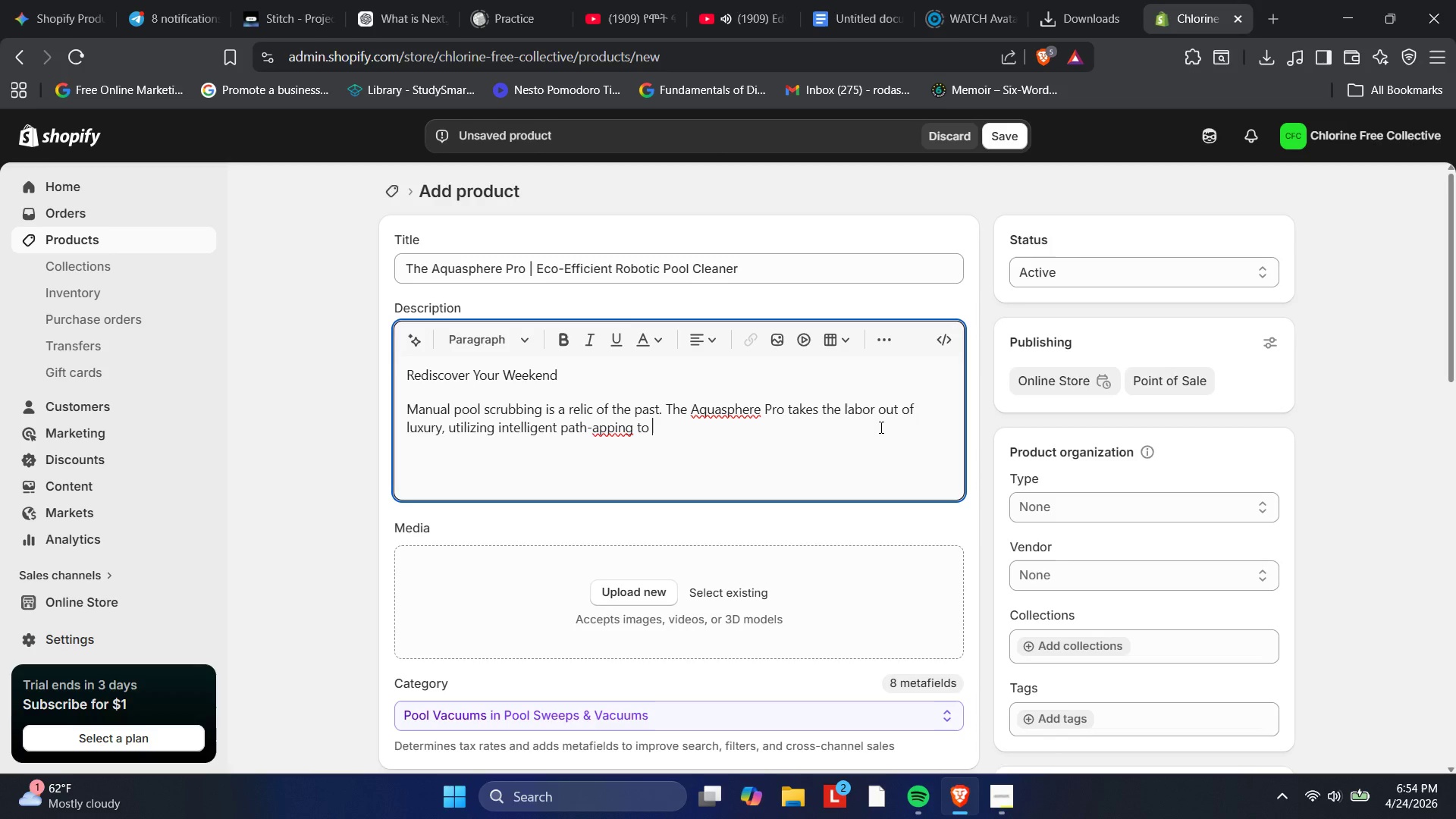 
hold_key(key=ArrowLeft, duration=0.84)
 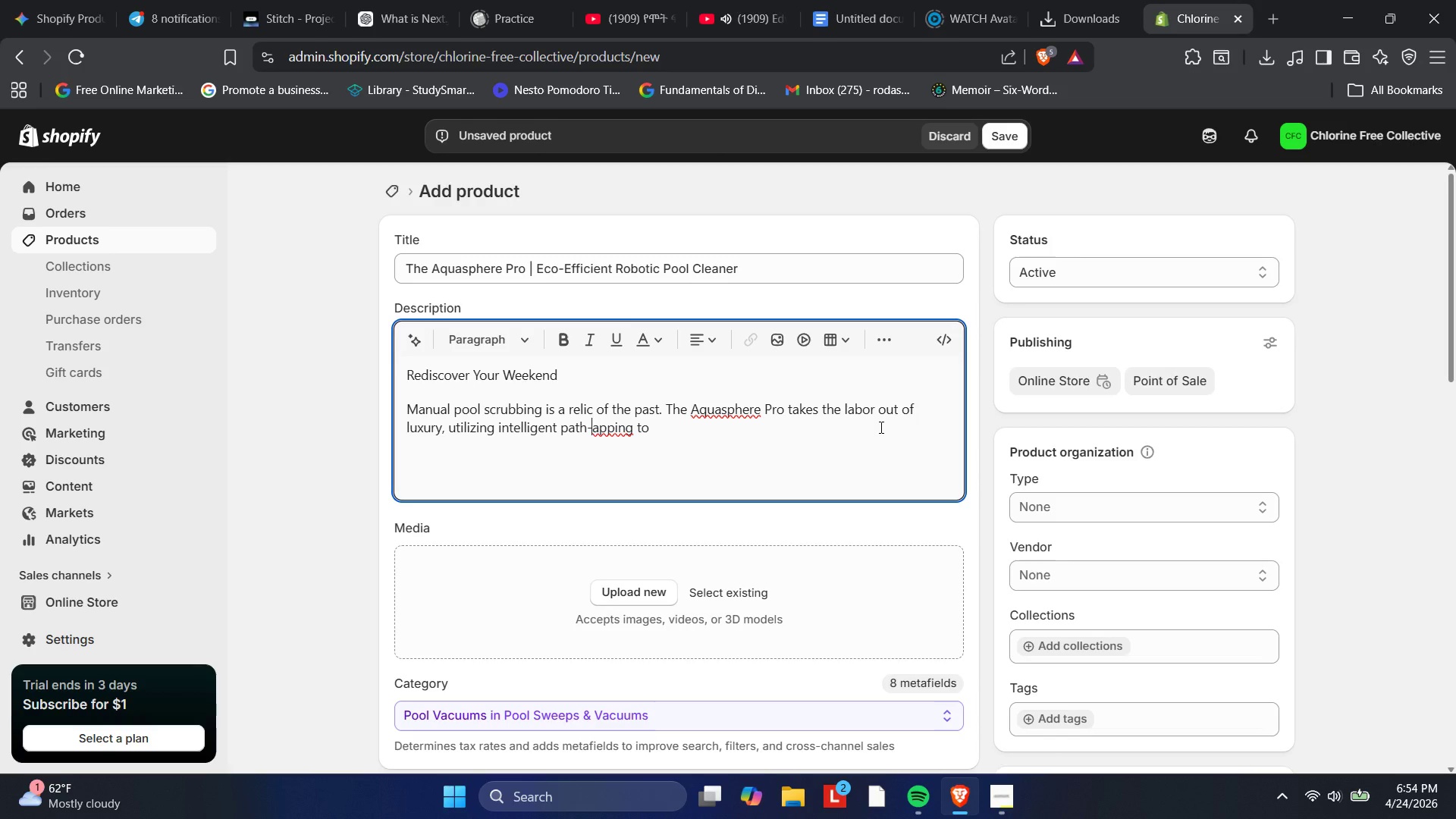 
hold_key(key=ArrowLeft, duration=0.33)
 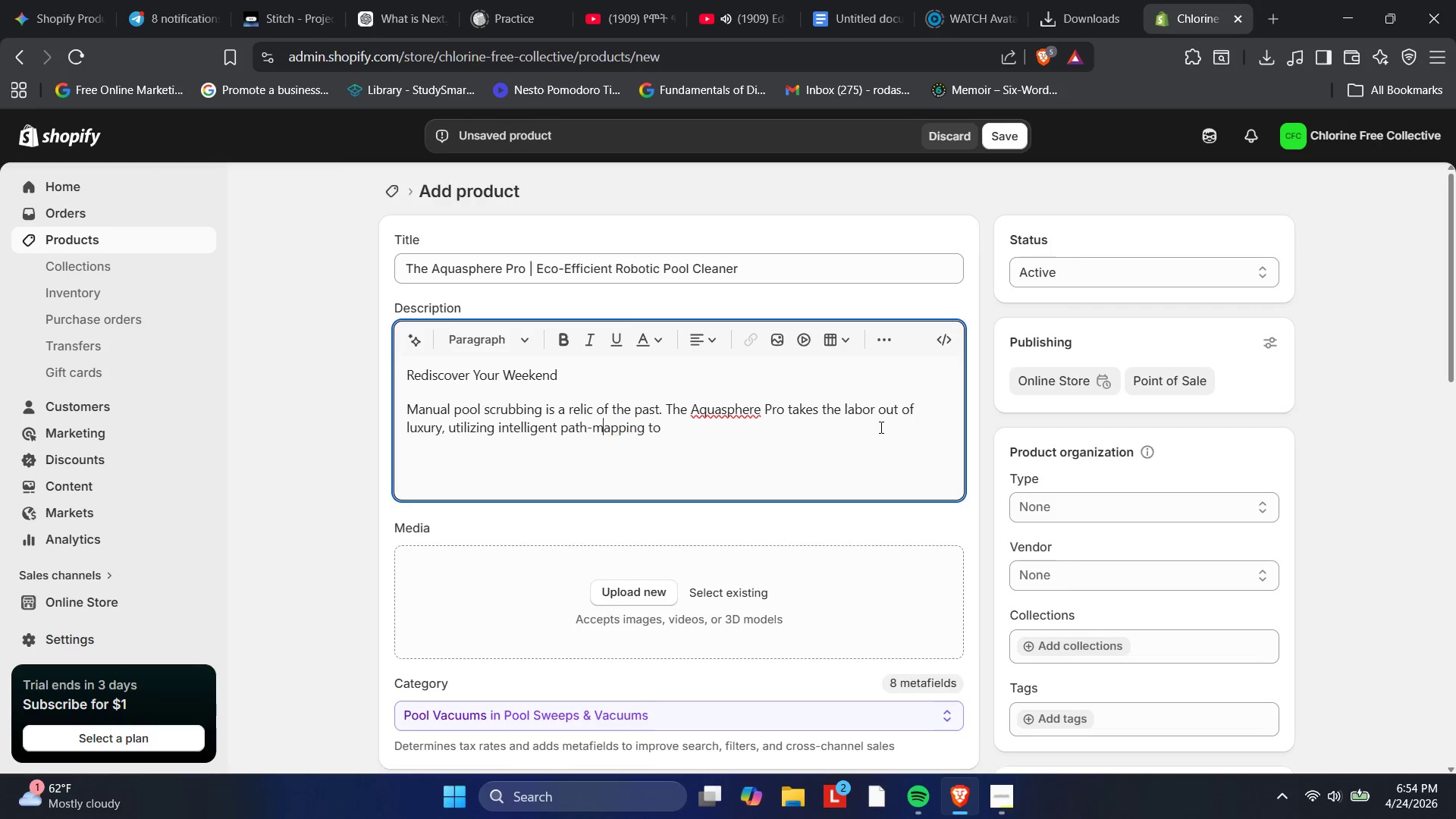 
key(M)
 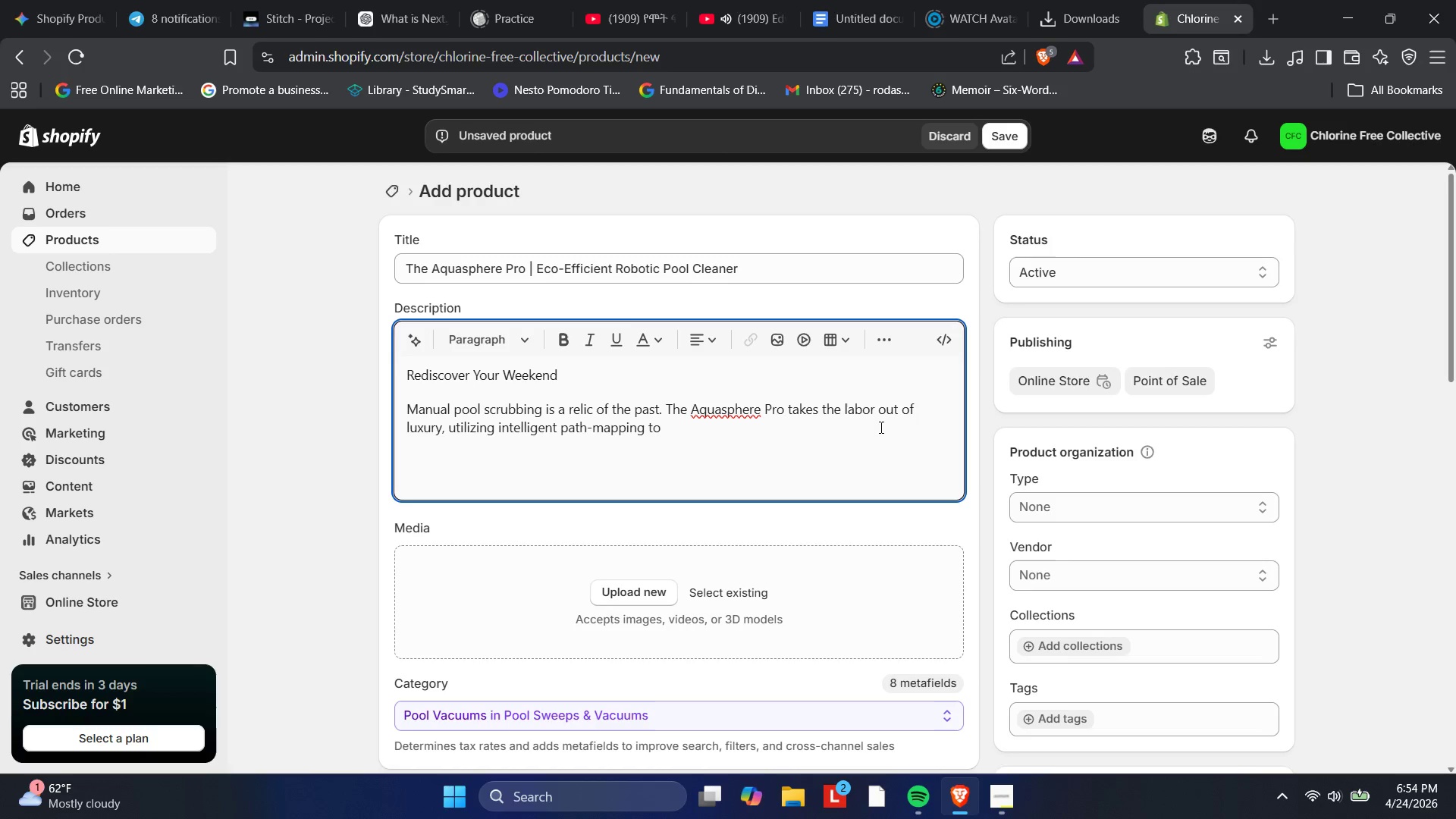 
key(ArrowRight)
 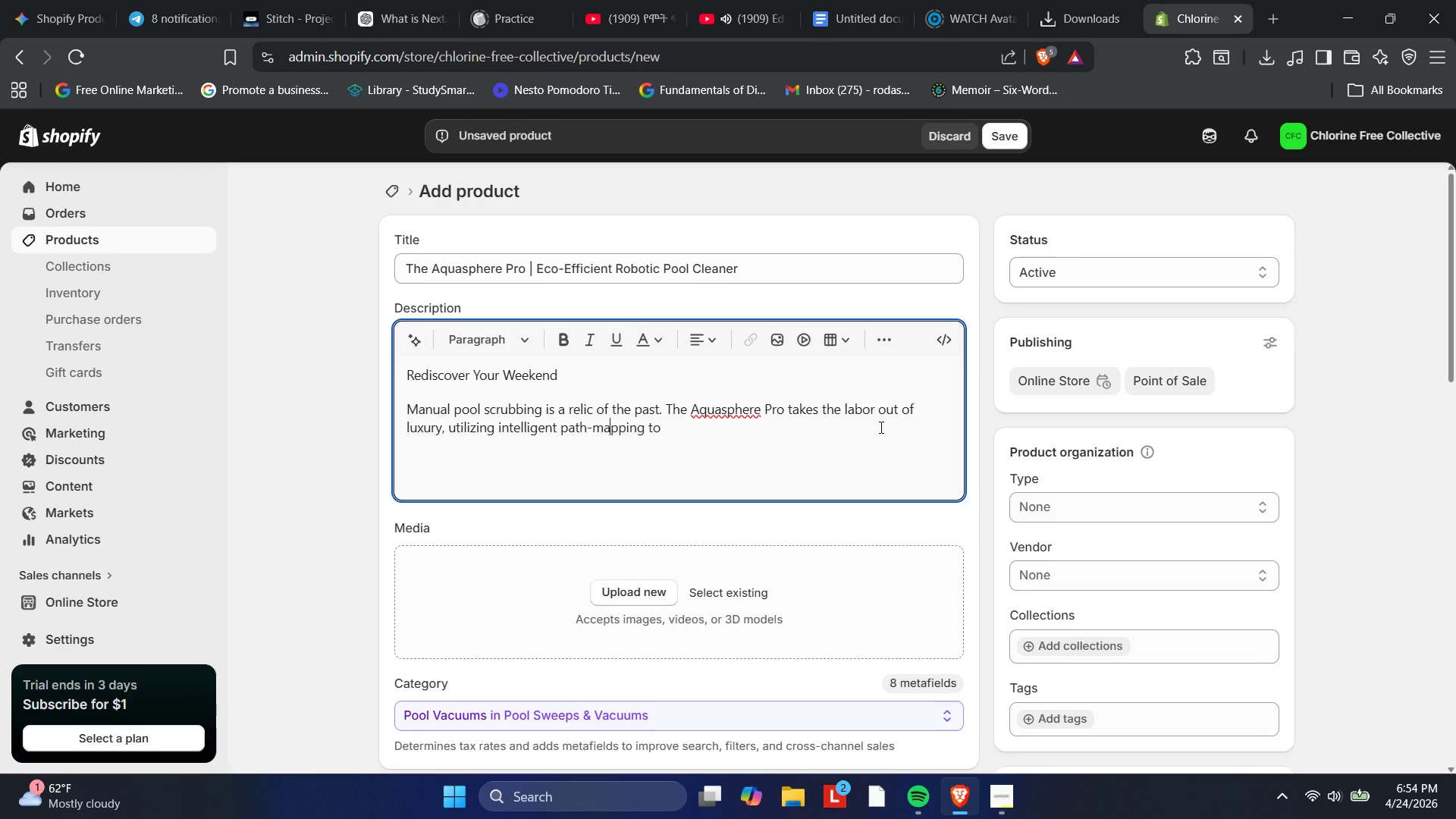 
key(ArrowRight)
 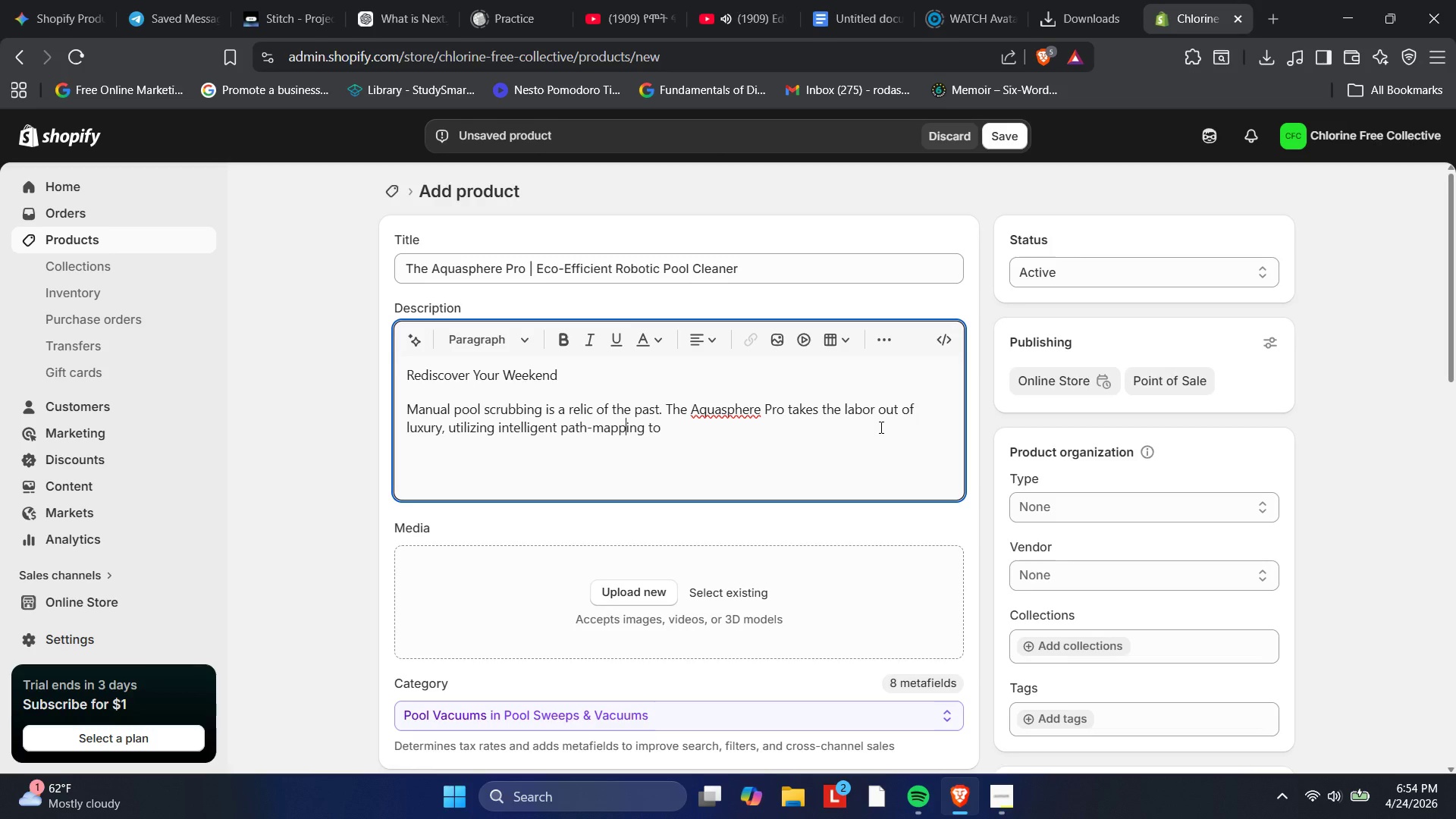 
key(ArrowRight)
 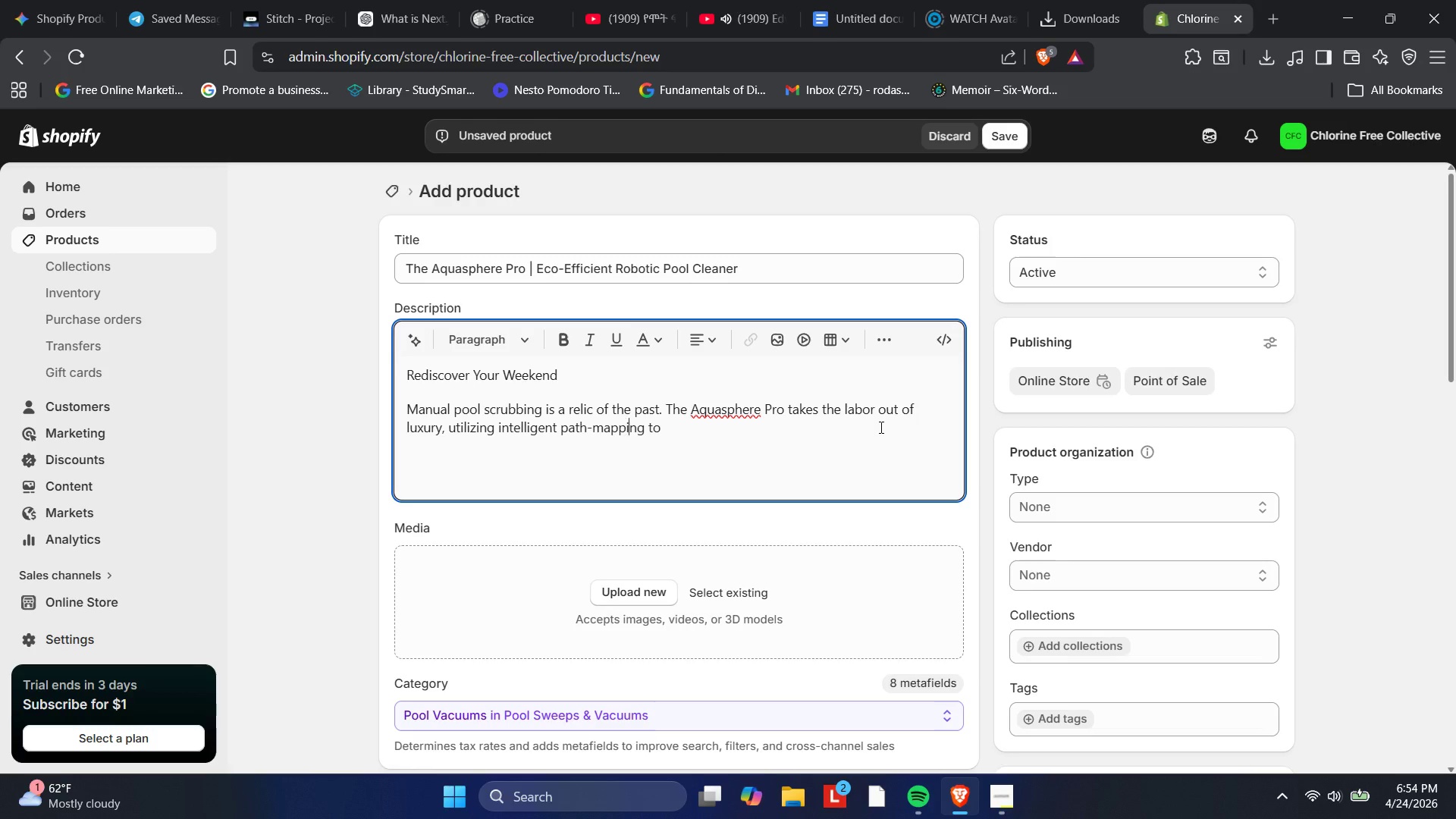 
key(ArrowRight)
 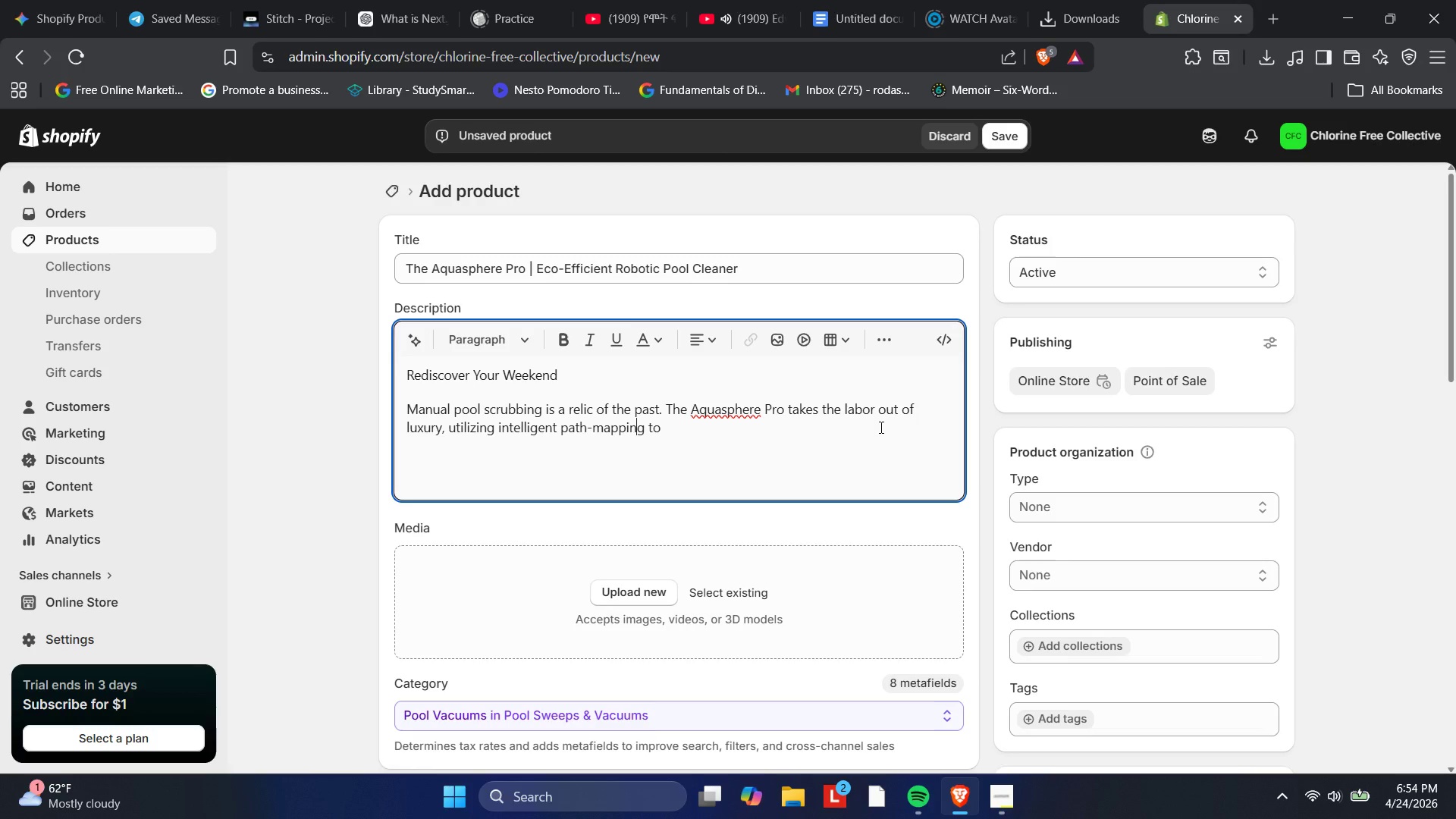 
key(ArrowRight)
 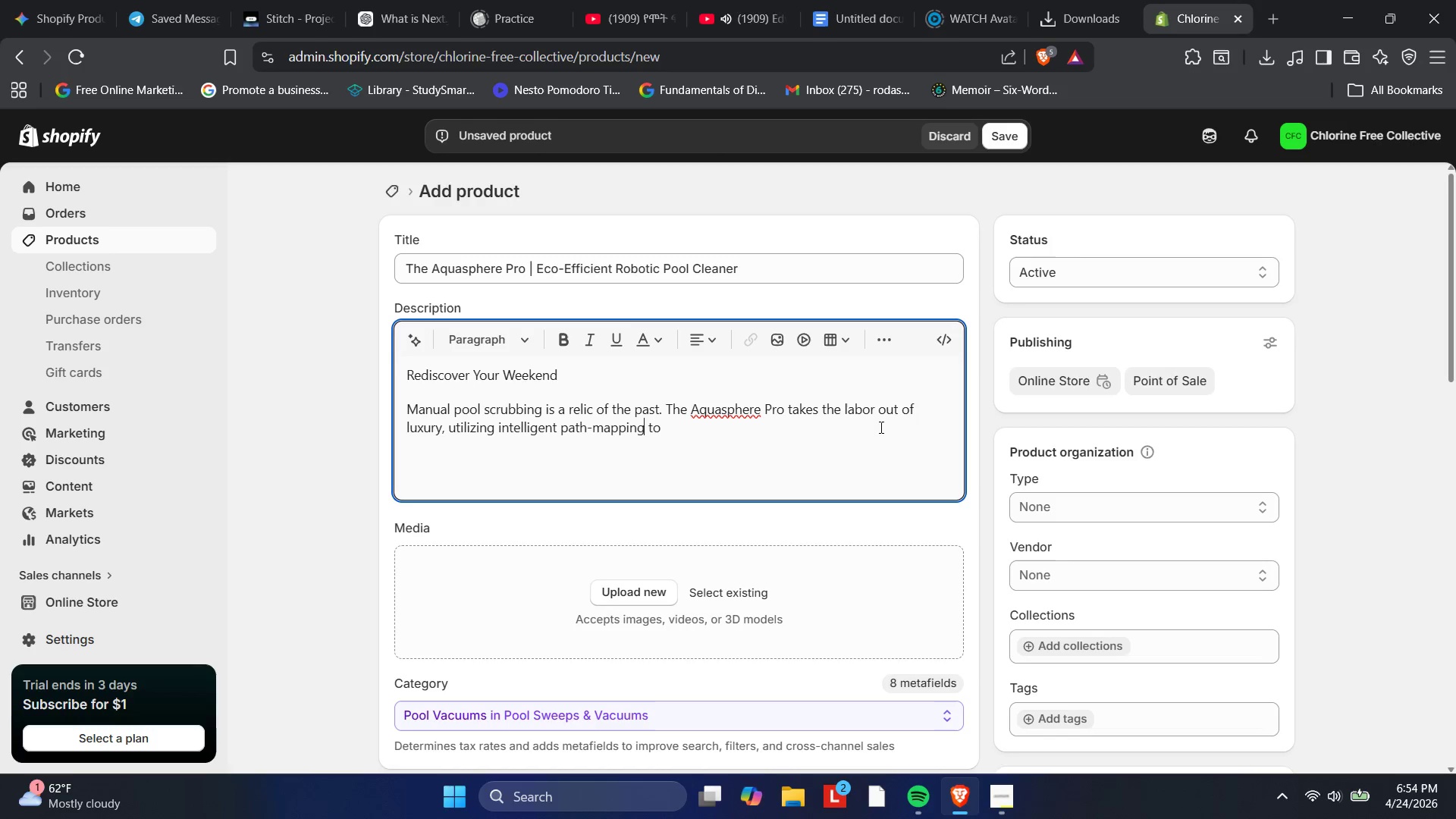 
key(ArrowRight)
 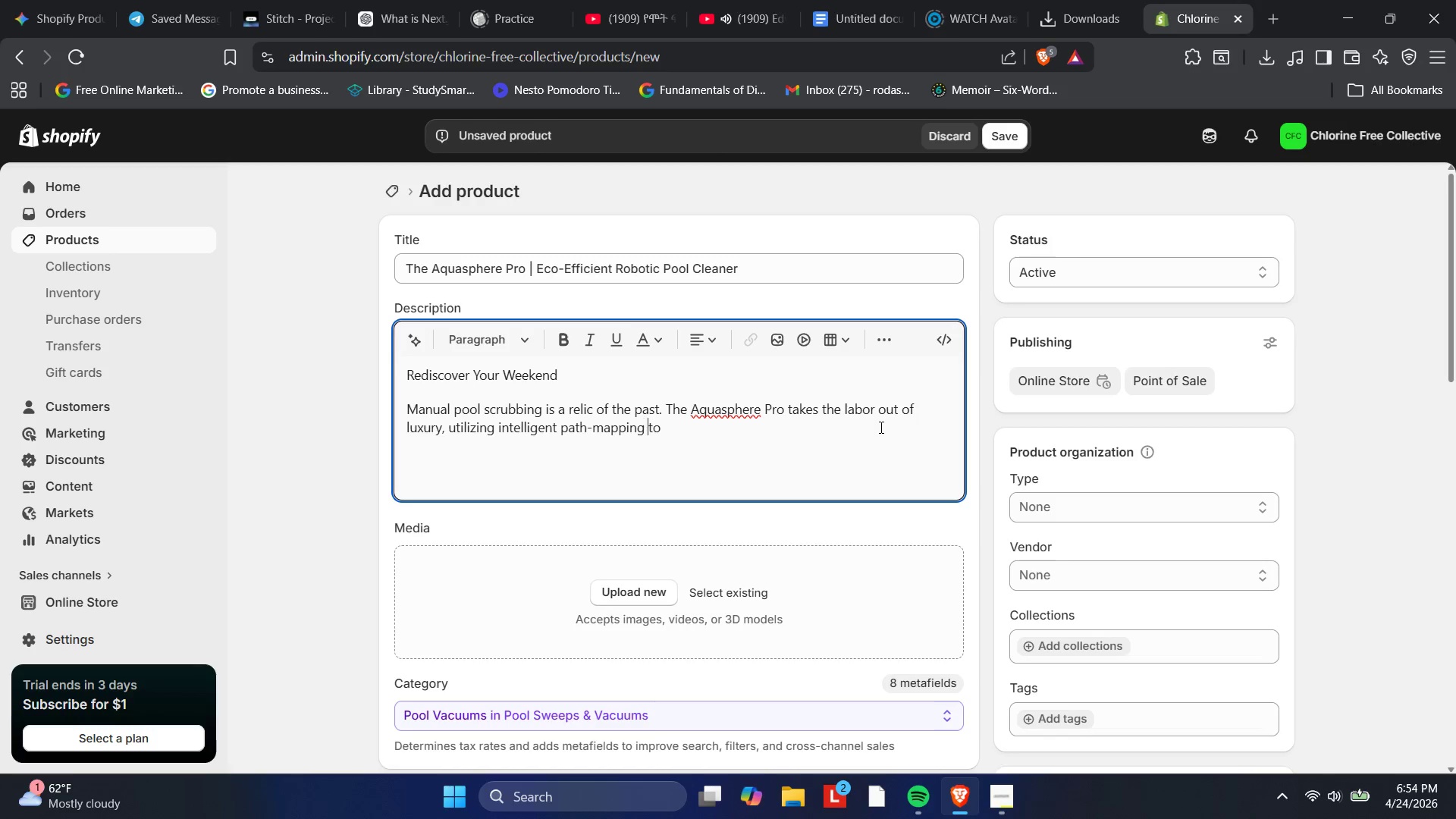 
key(ArrowRight)
 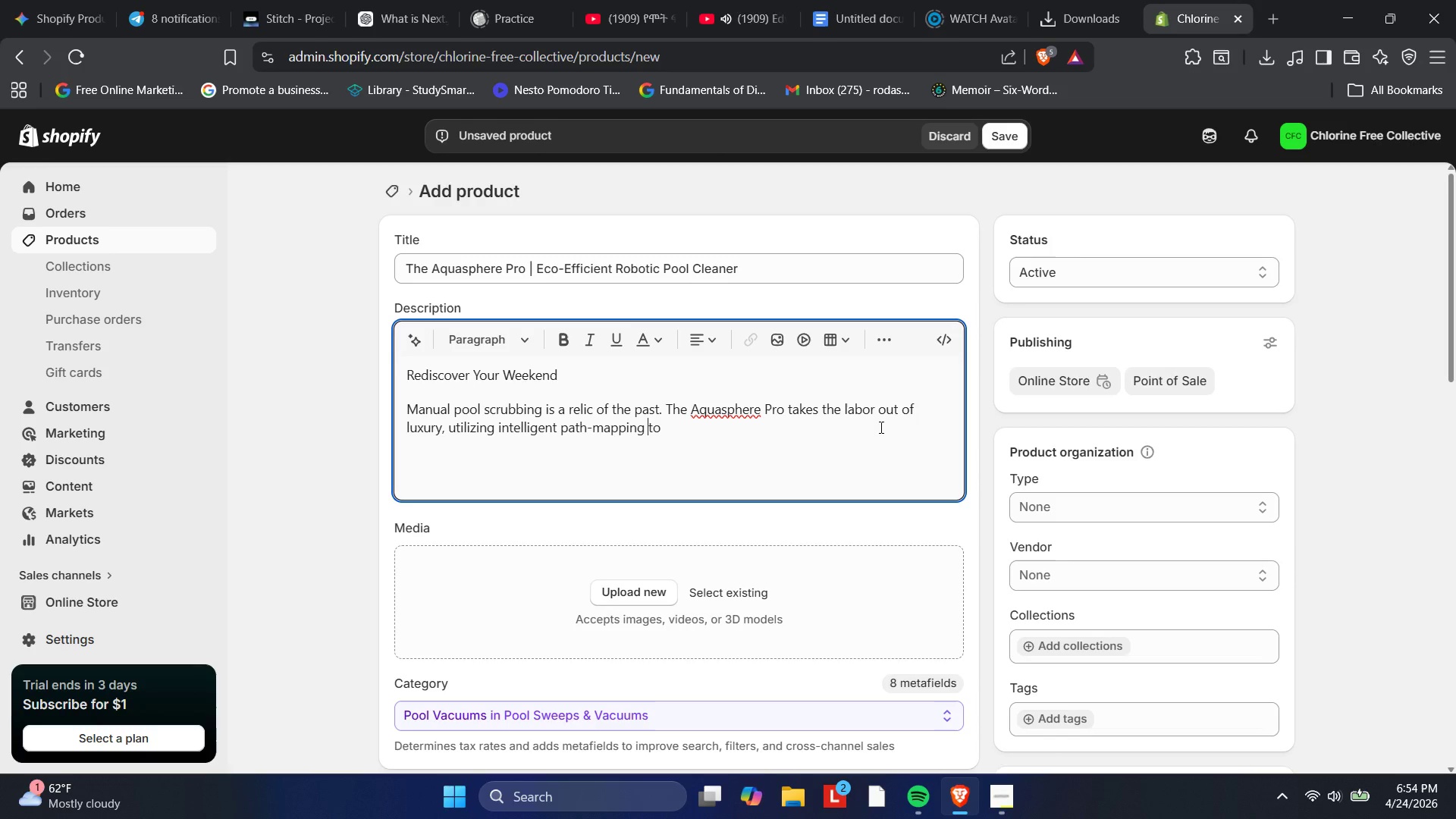 
key(ArrowRight)
 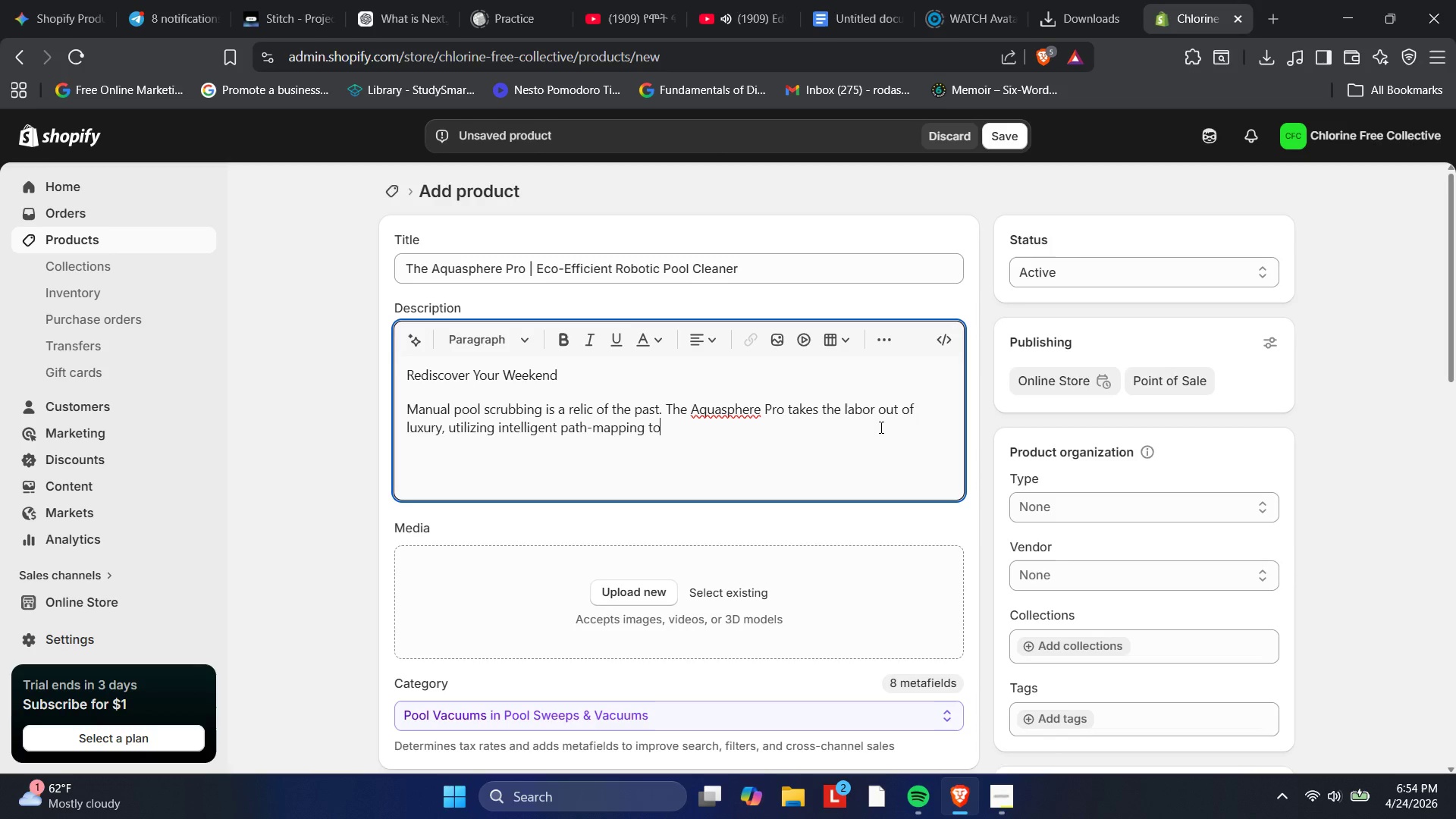 
key(ArrowRight)
 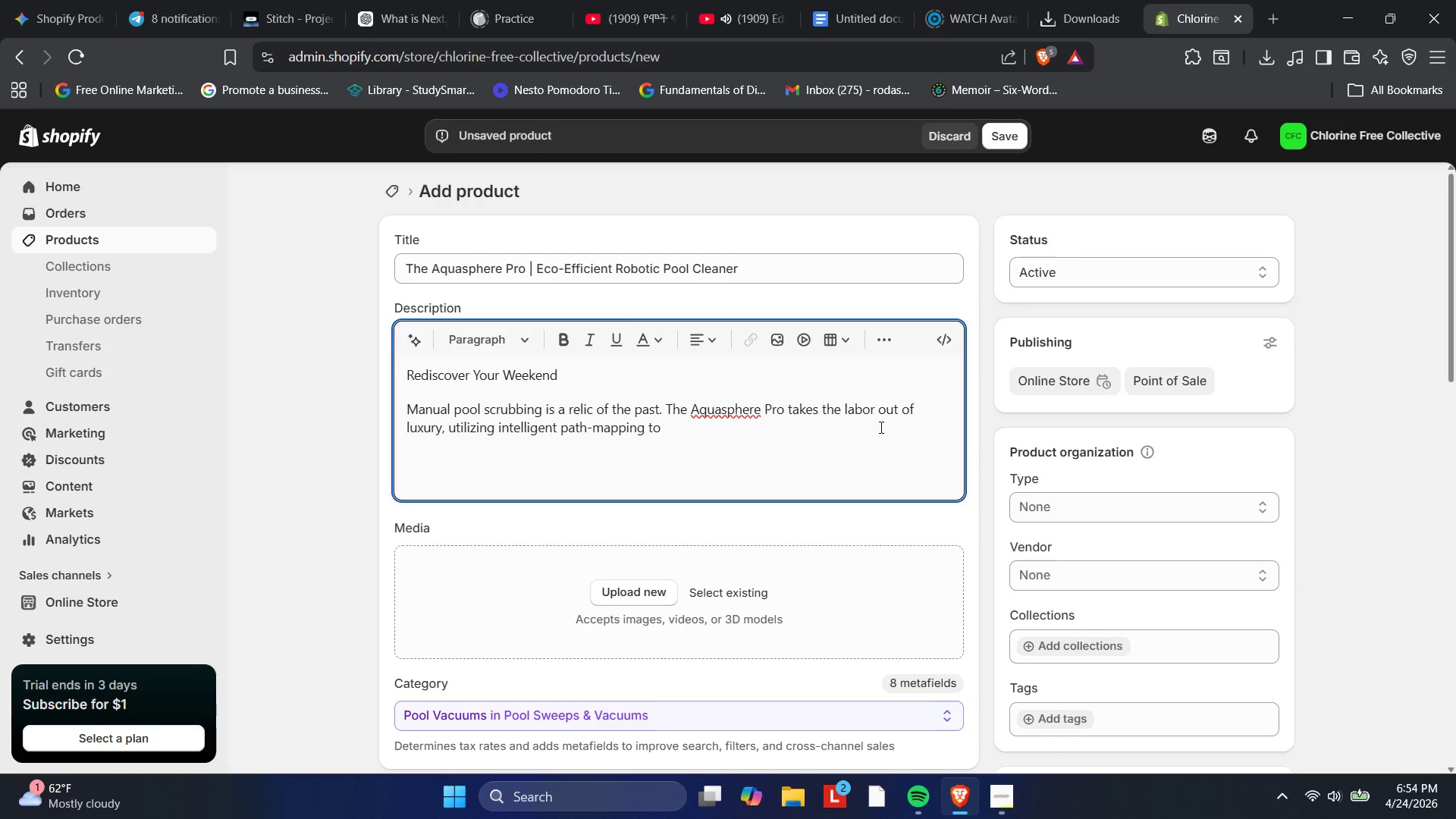 
type( scrub floor, walls )
key(Backspace)
type(, and waterlines with surgical prec)
 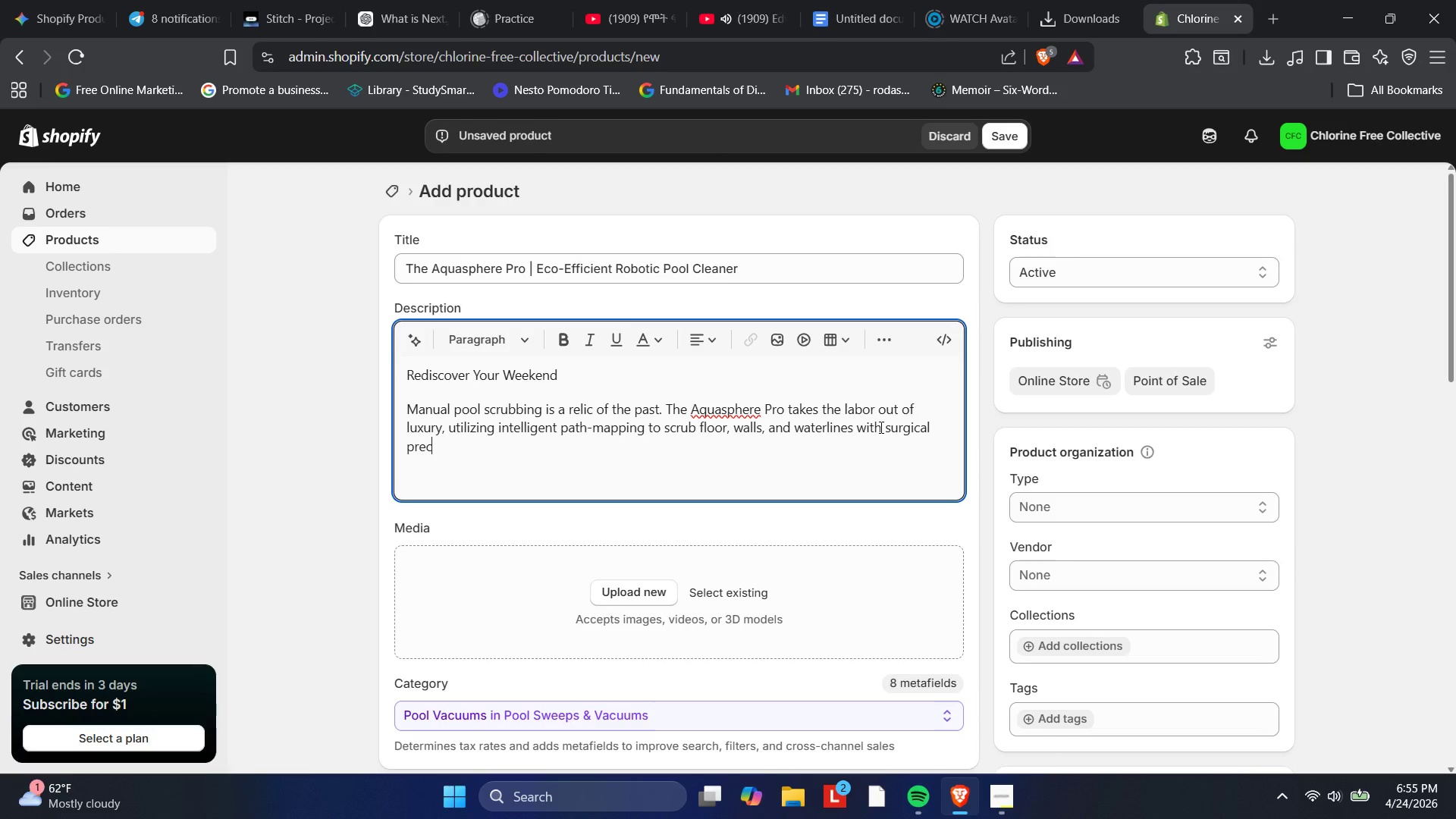 
wait(28.55)
 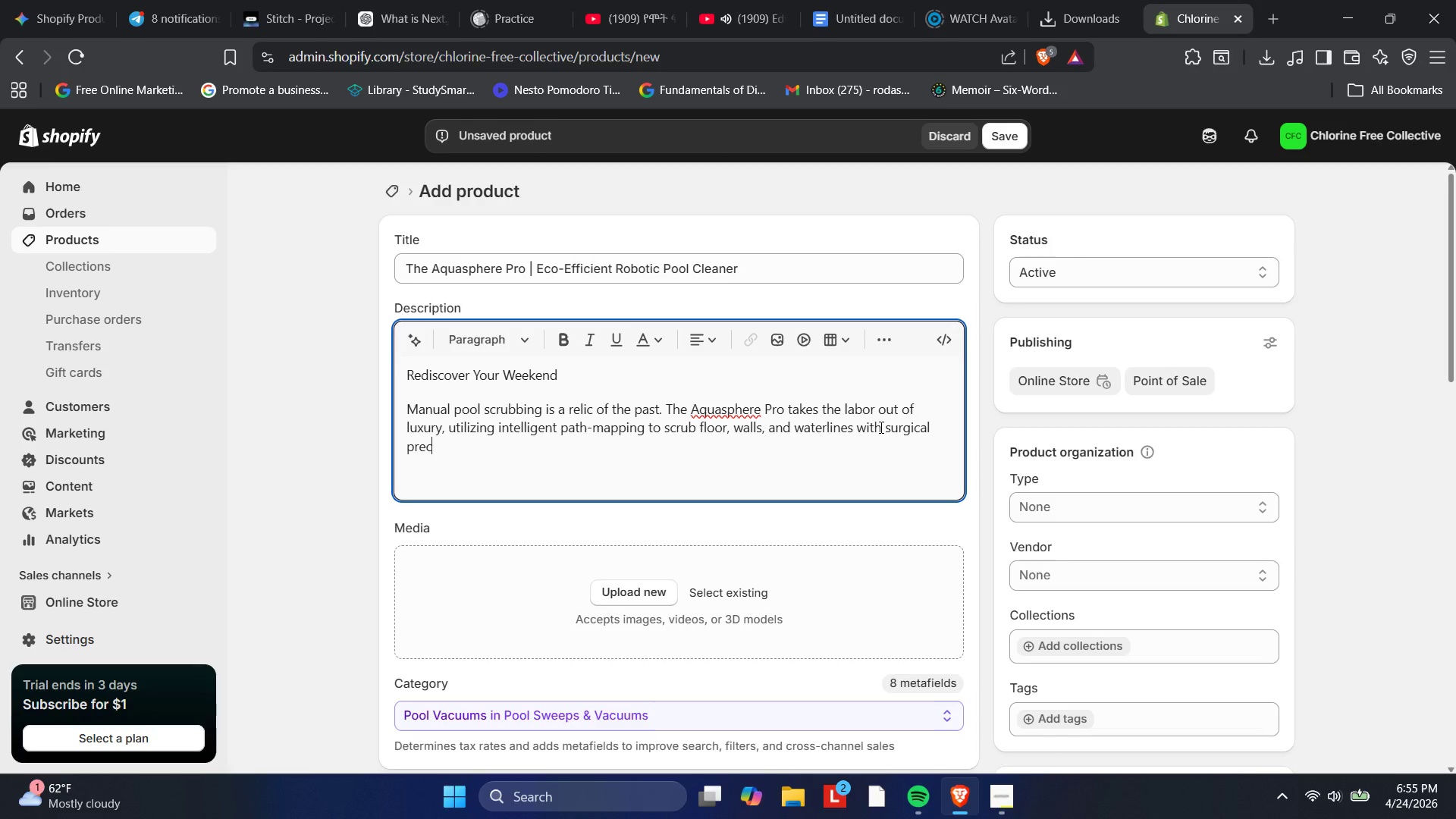 
type(ision.)
 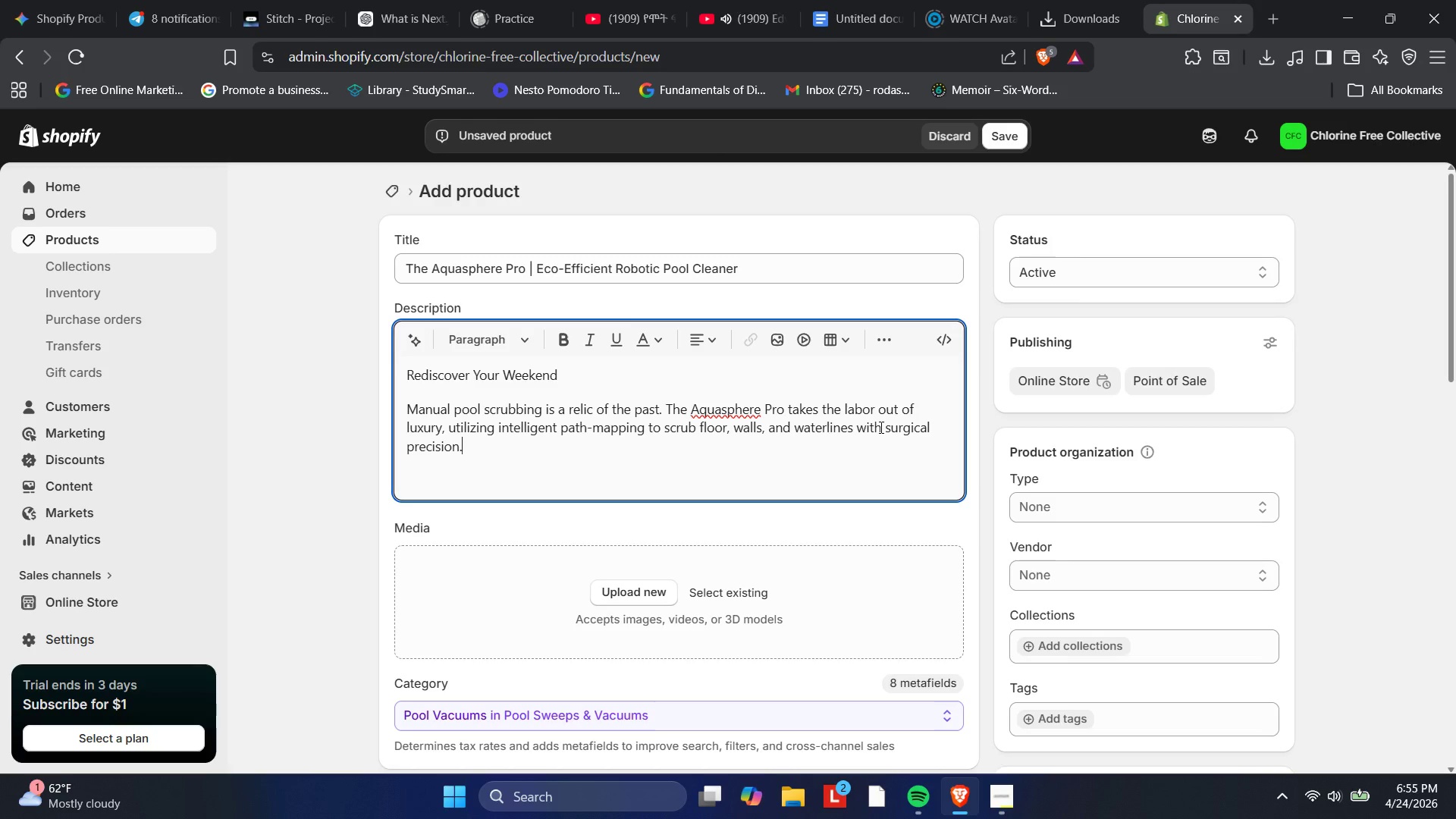 
wait(6.88)
 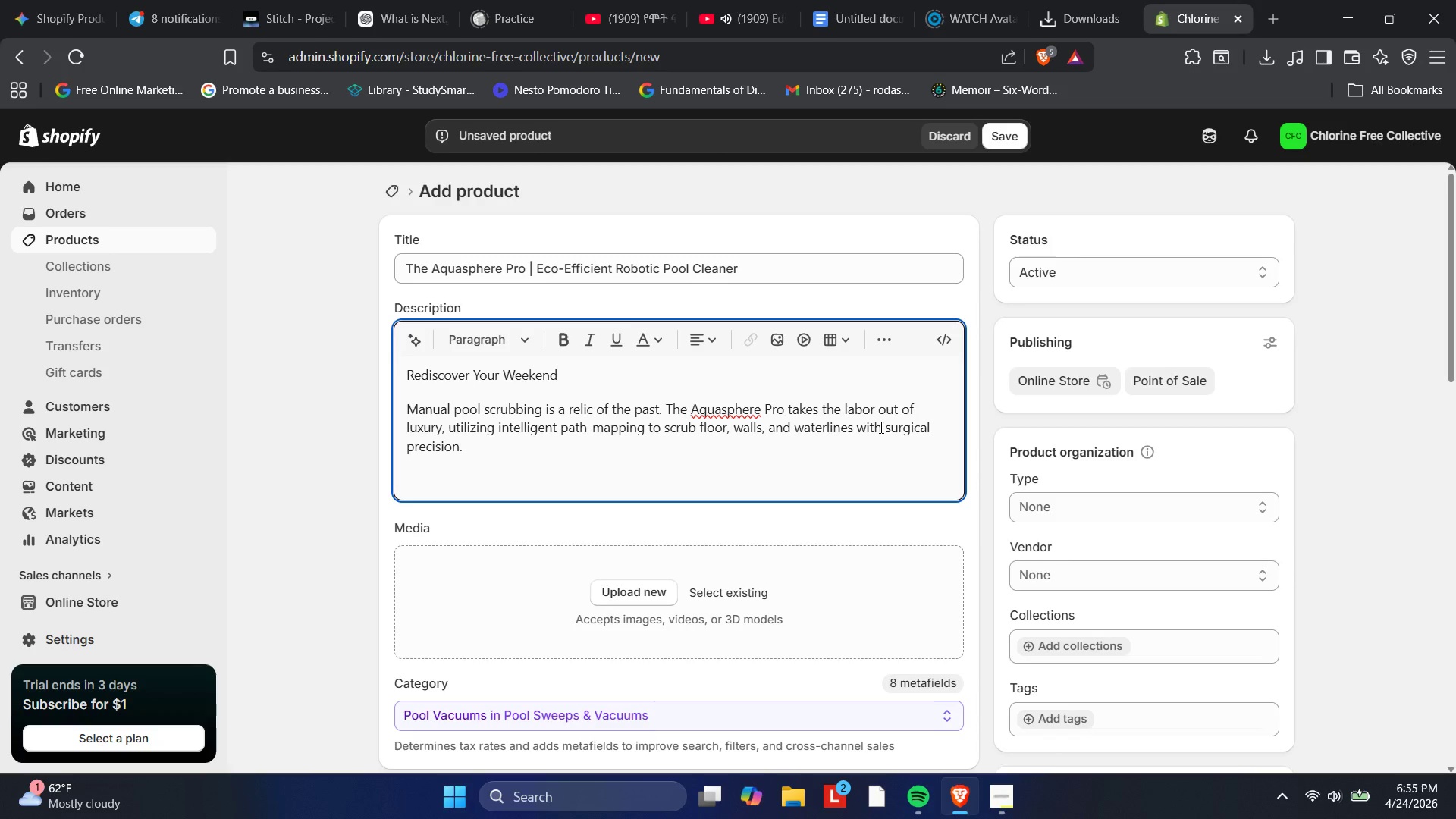 
left_click_drag(start_coordinate=[570, 376], to_coordinate=[399, 372])
 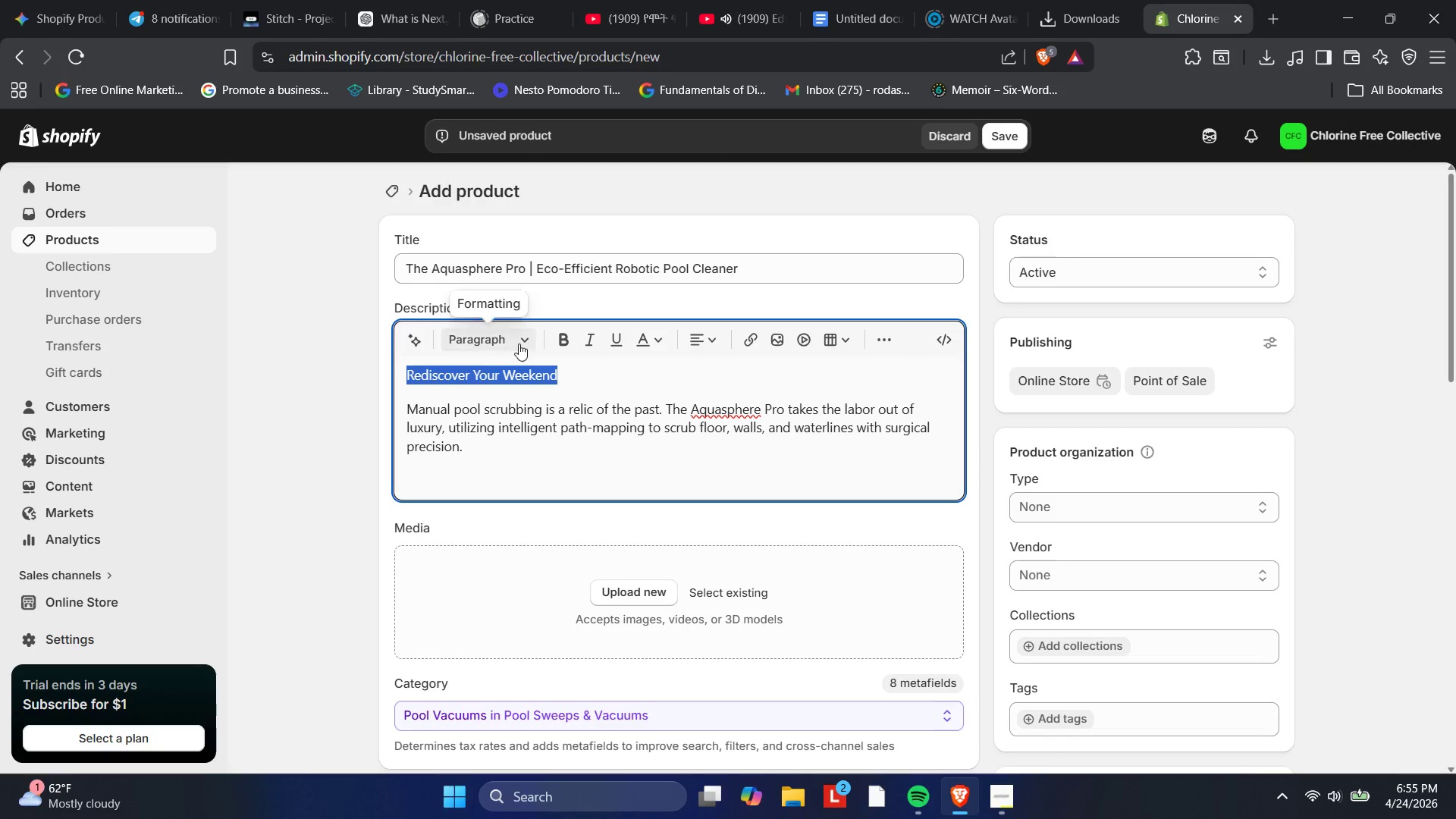 
left_click([522, 340])
 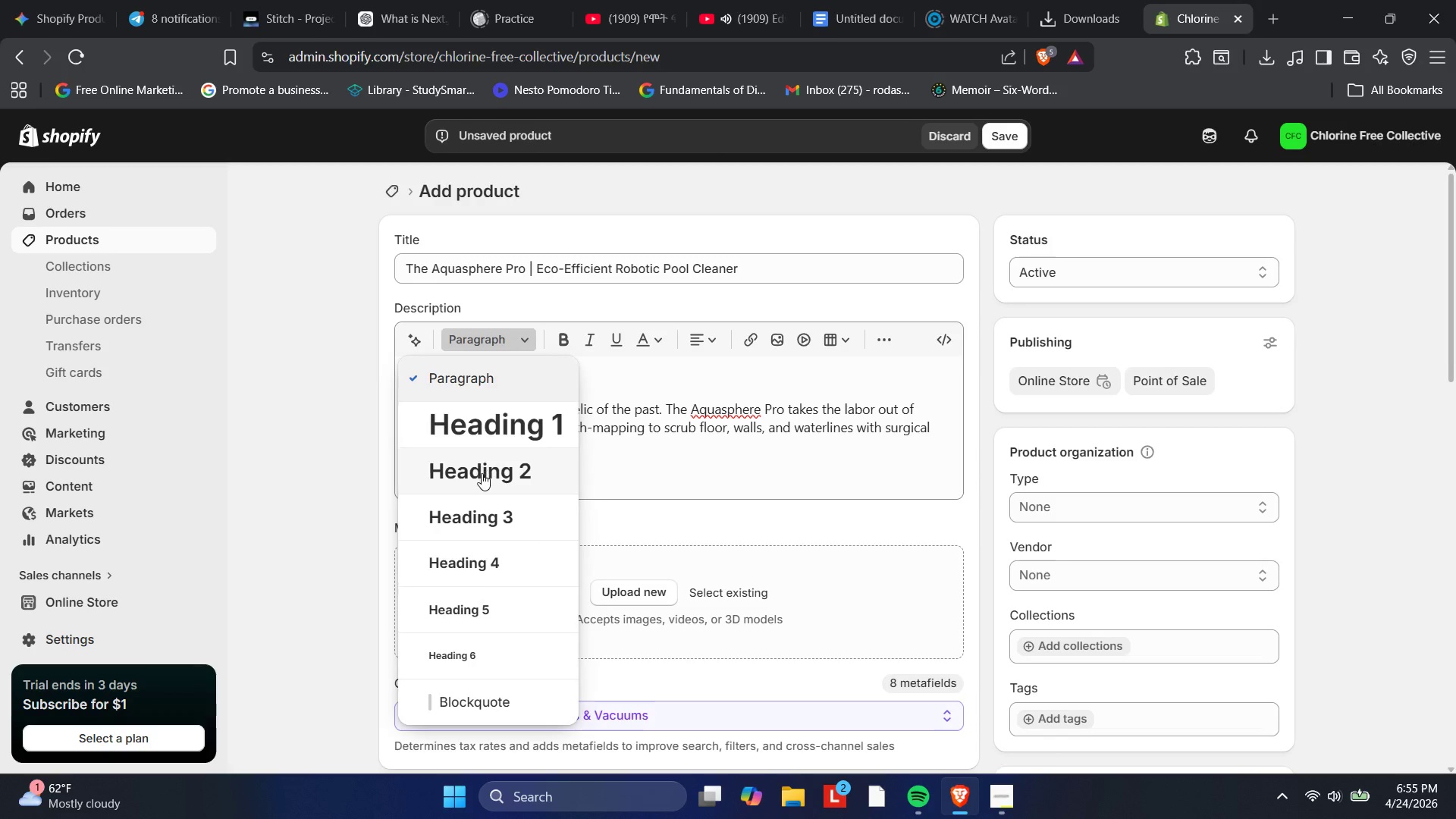 
left_click([482, 473])
 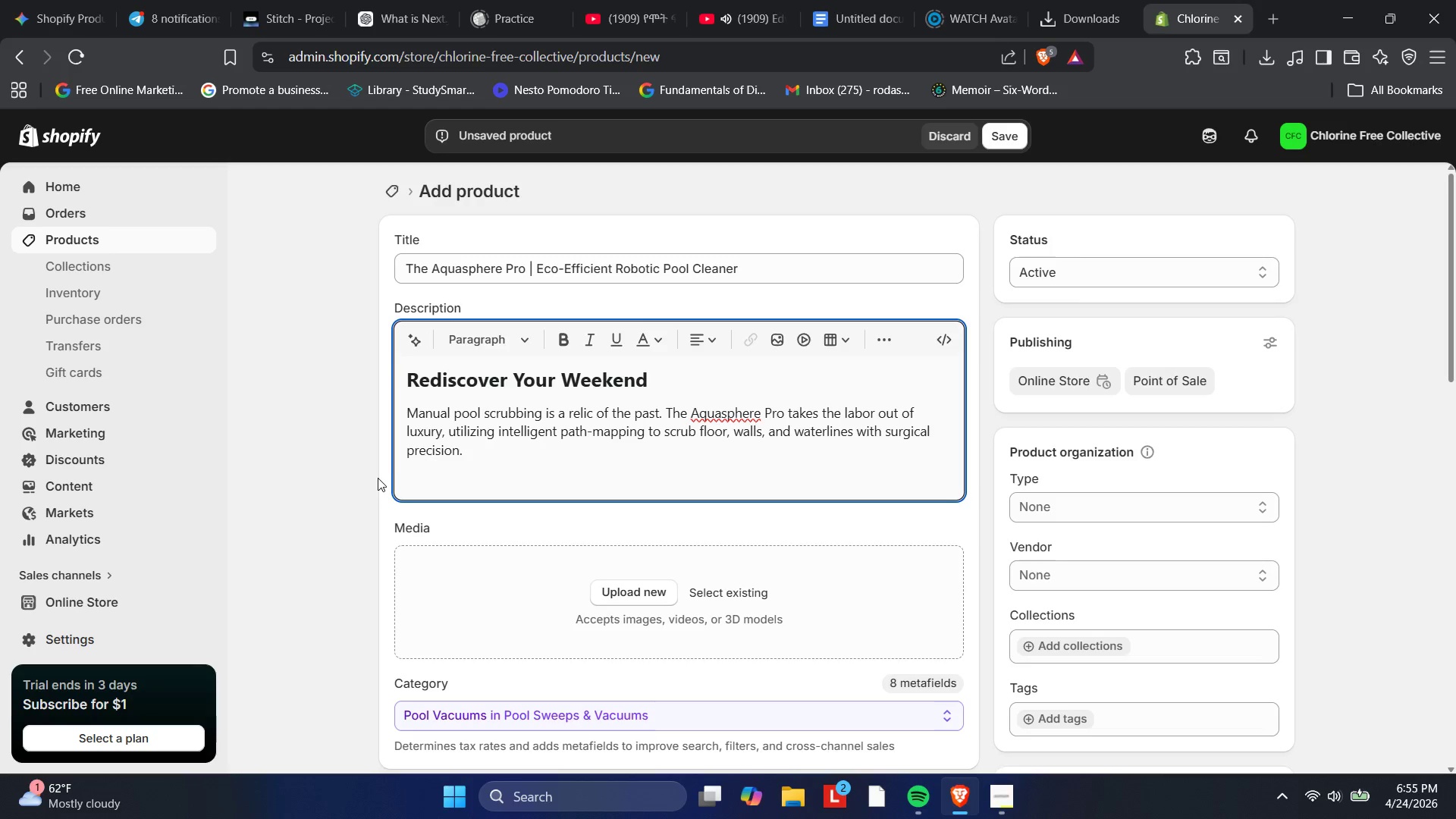 
wait(10.52)
 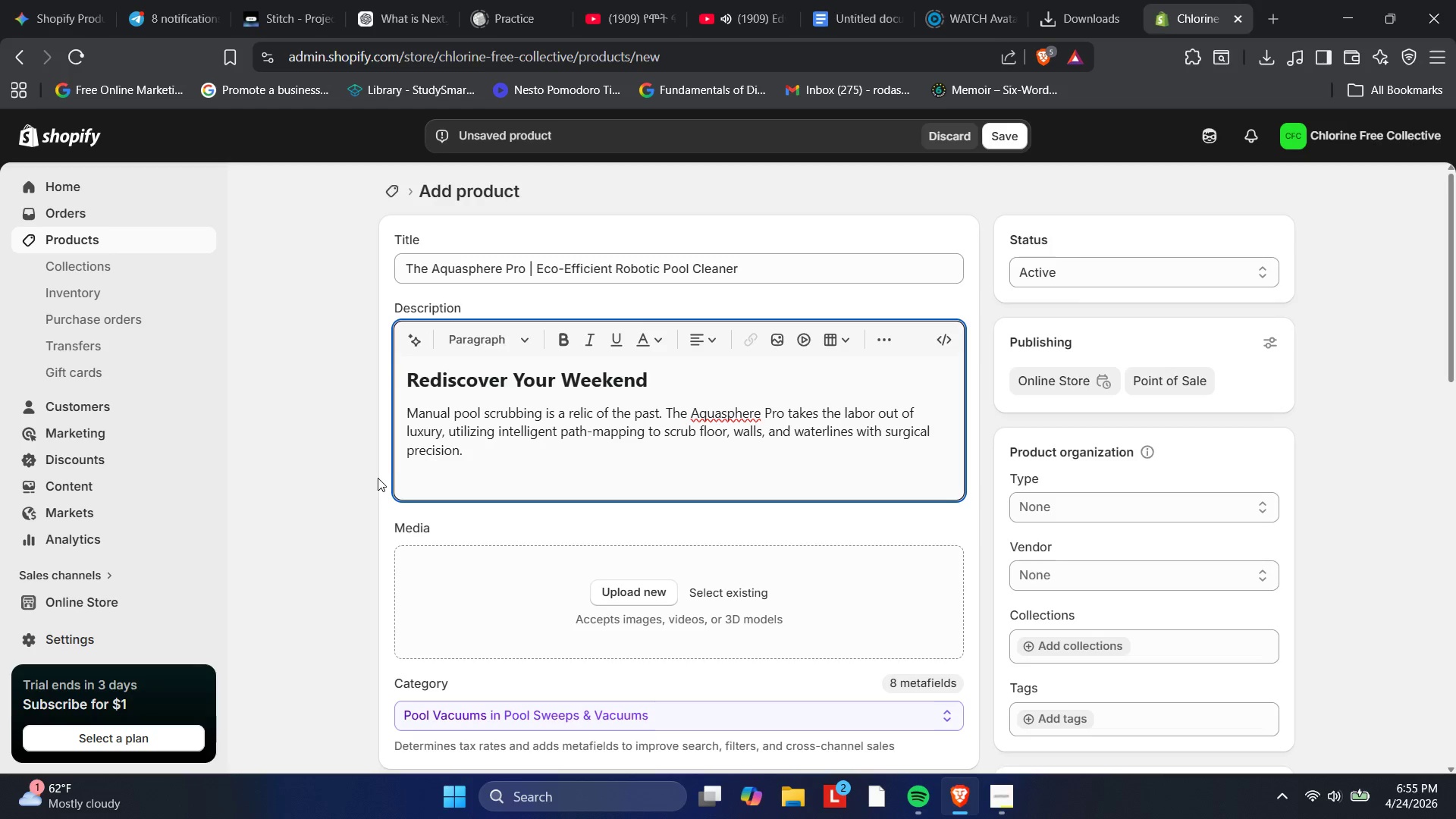 
left_click([991, 810])